 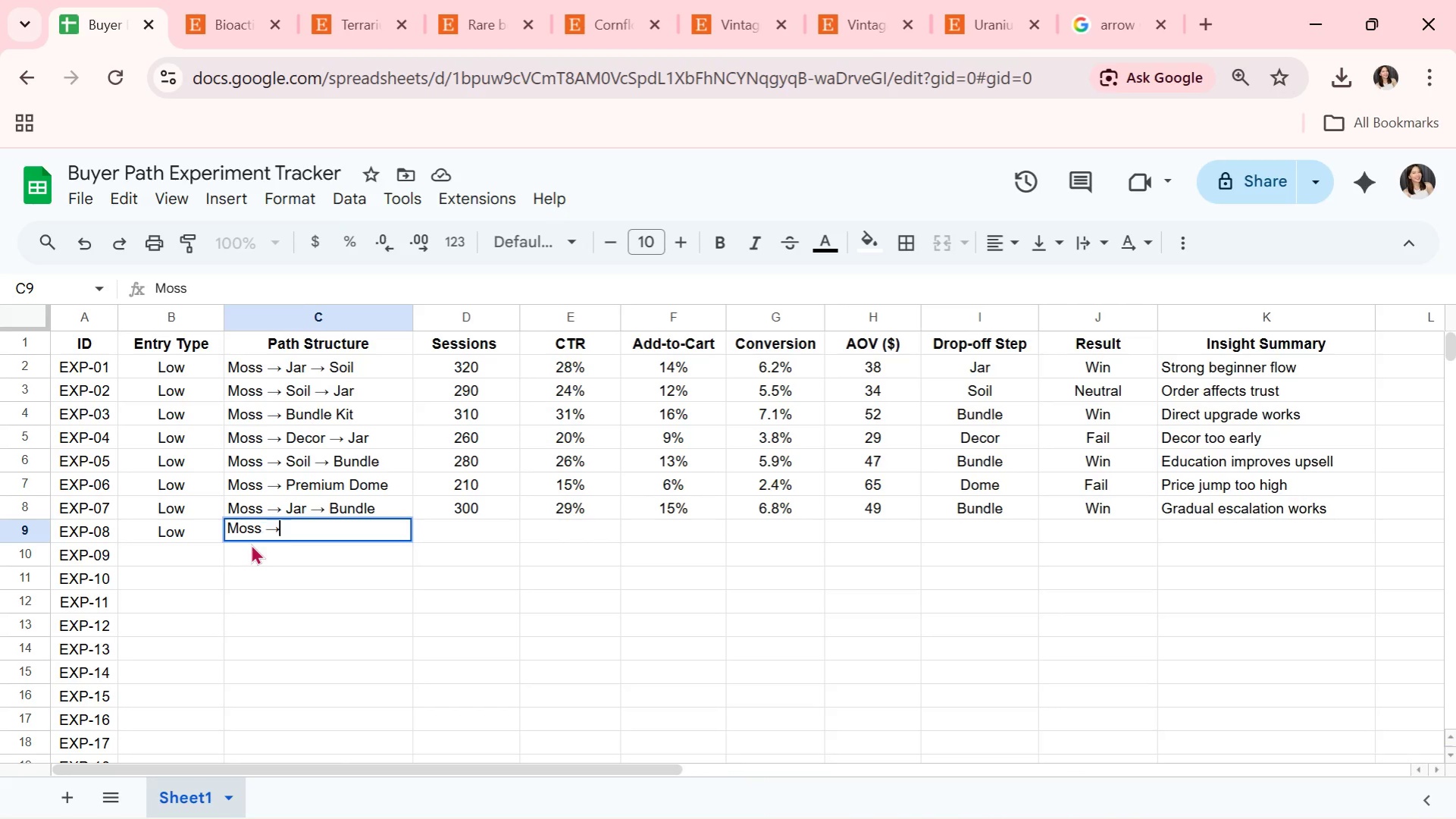 
key(Control+V)
 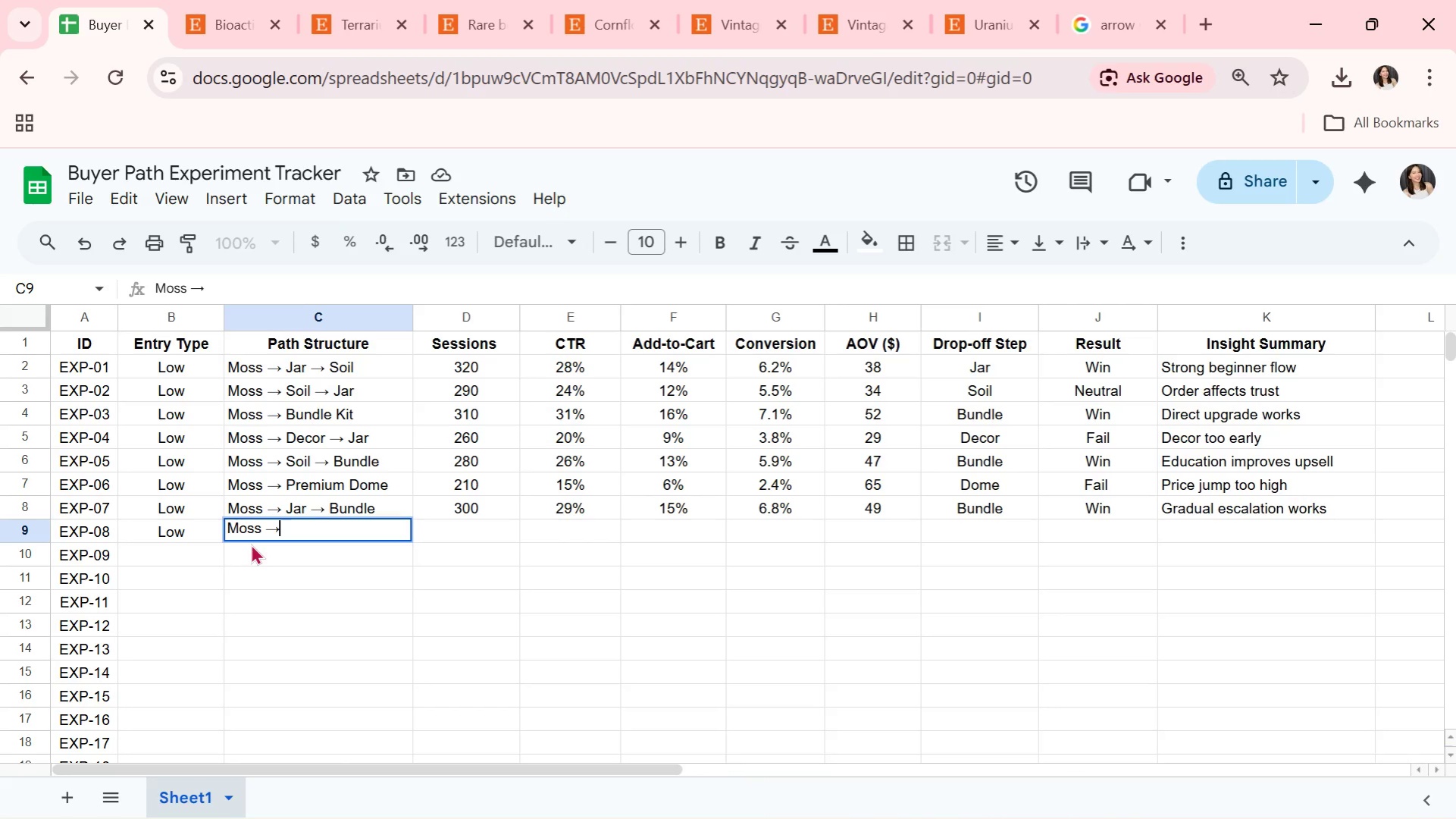 
type( Accessoroi)
key(Backspace)
key(Backspace)
 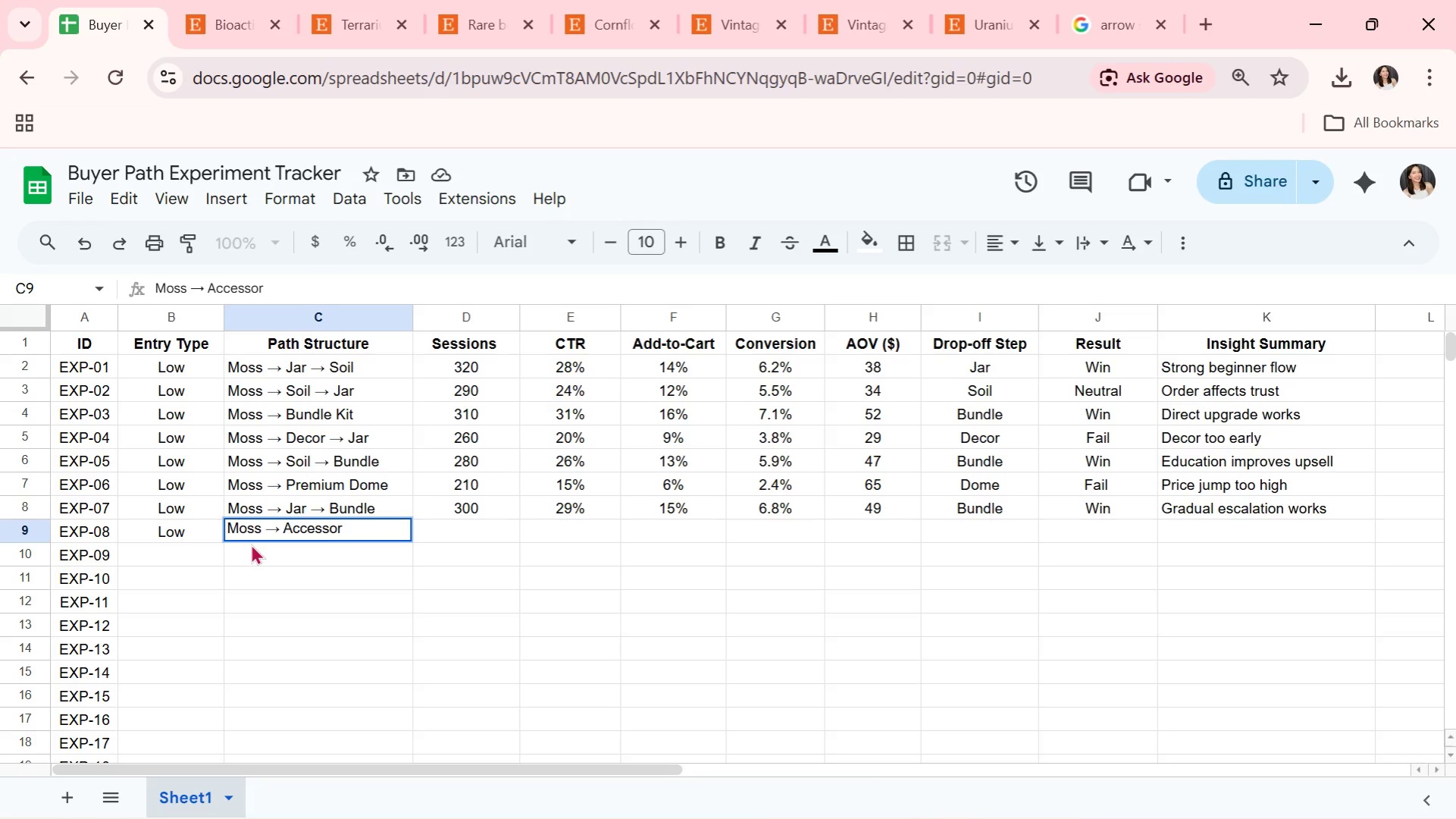 
type(ies )
 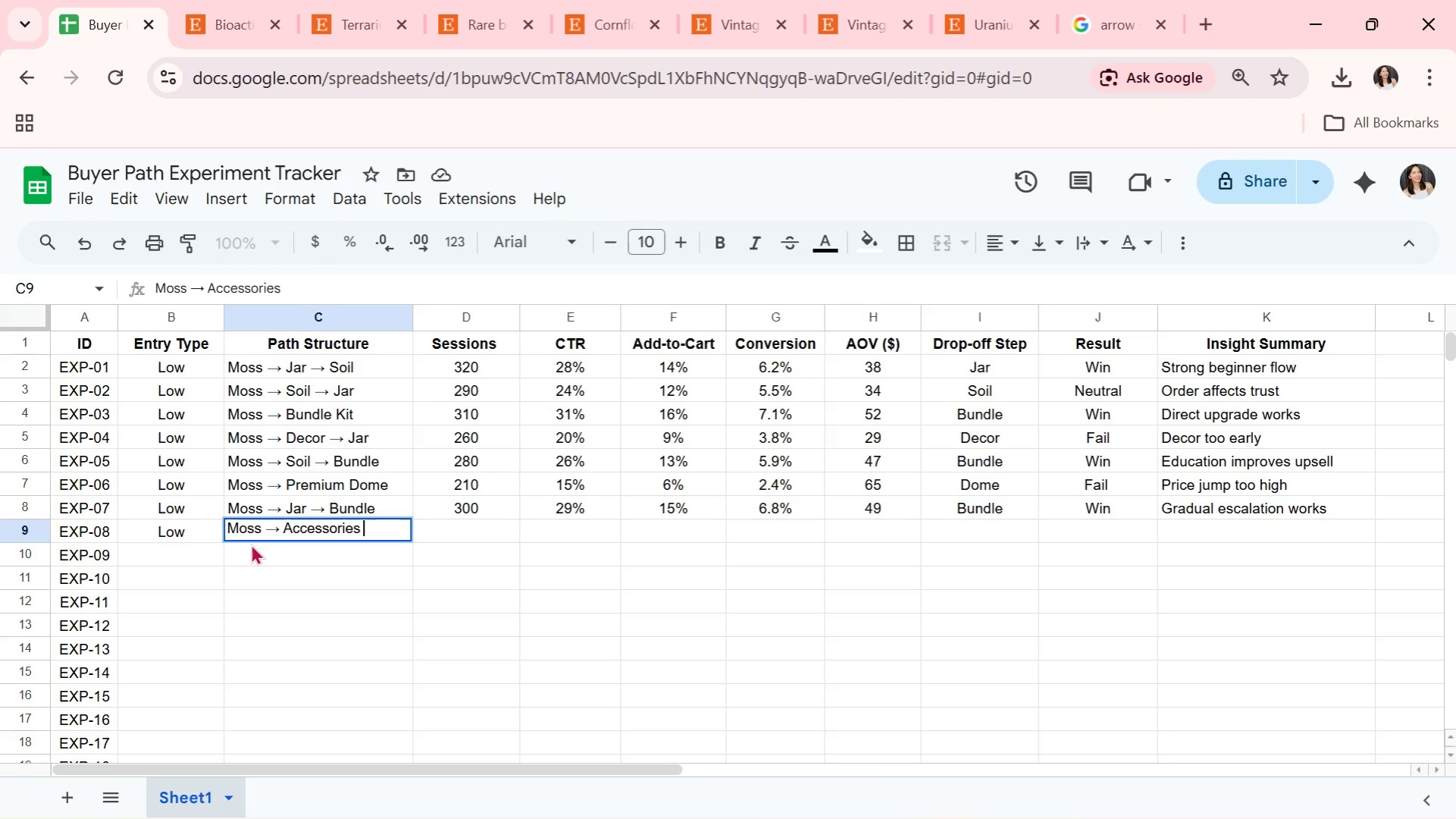 
type(Pack)
 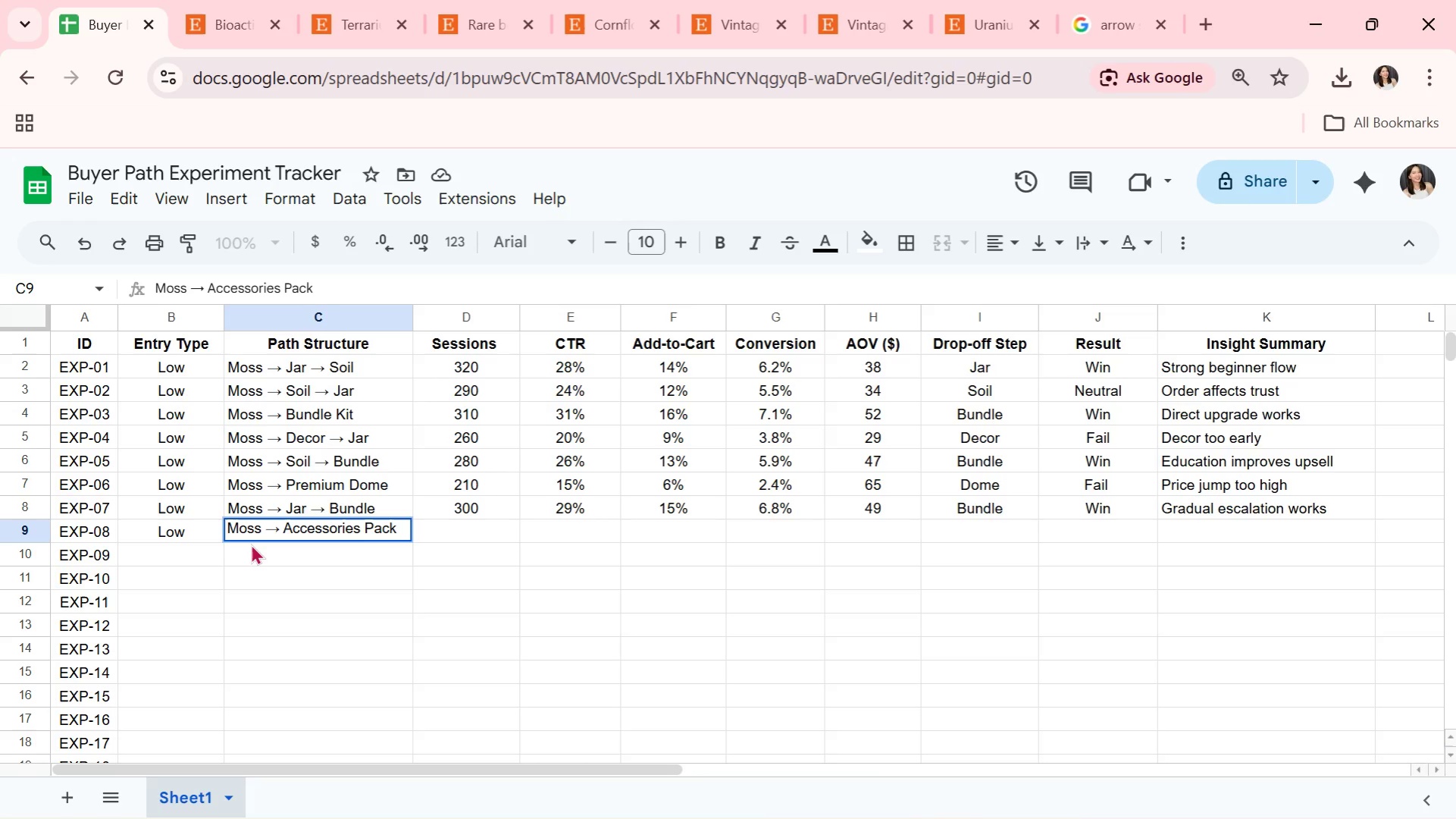 
key(ArrowRight)
 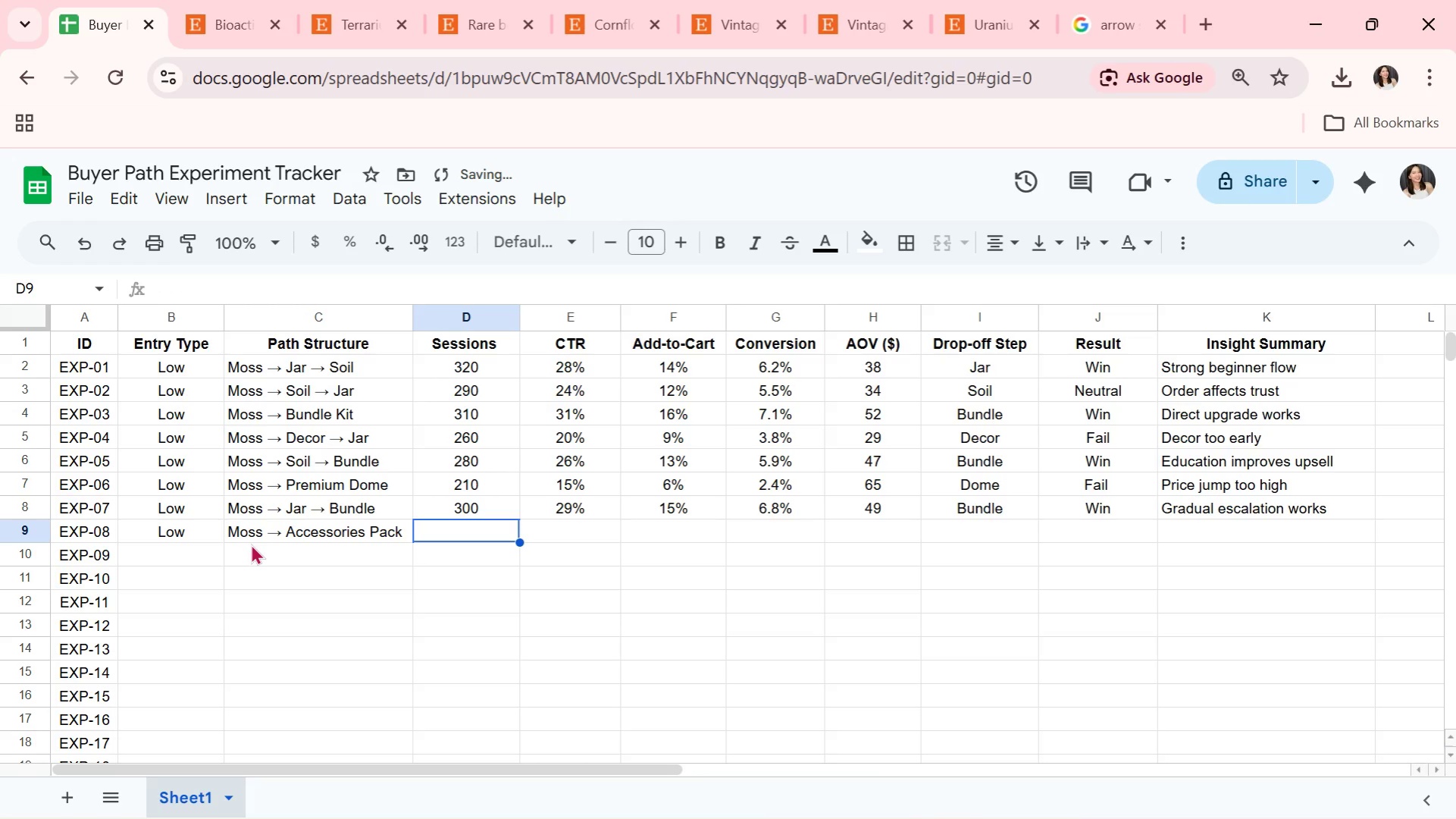 
type(240)
 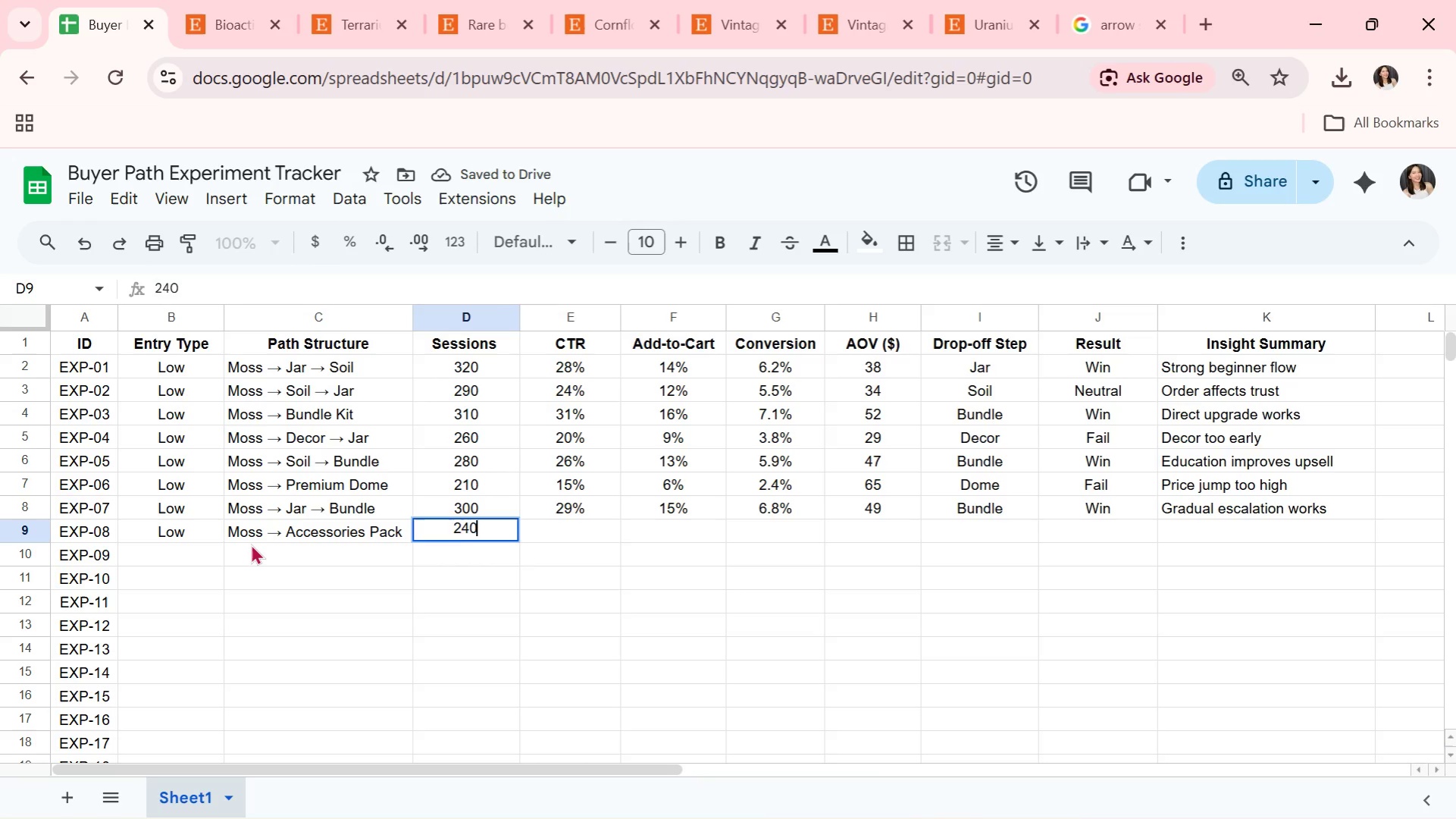 
key(ArrowRight)
 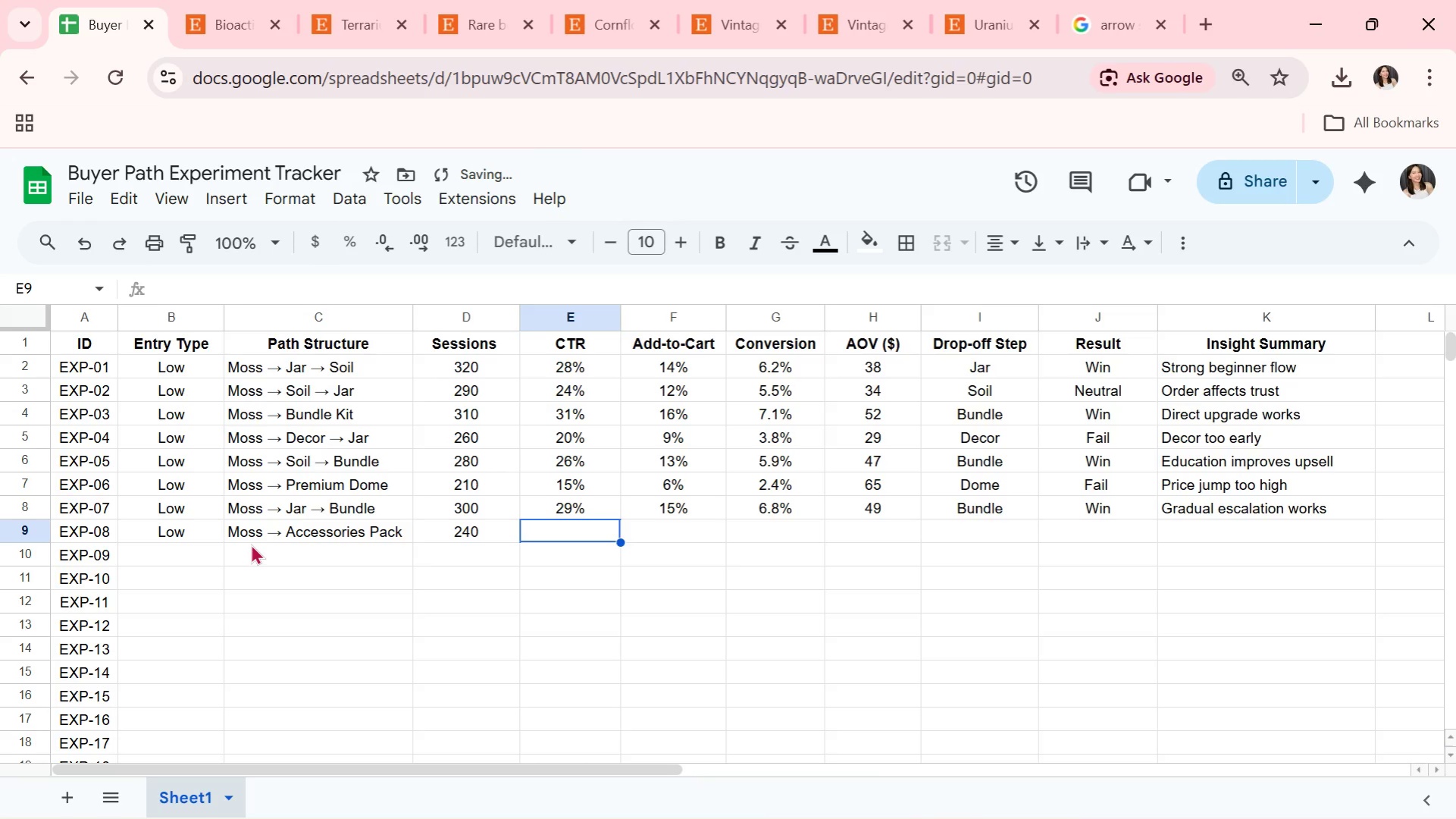 
type(22%)
 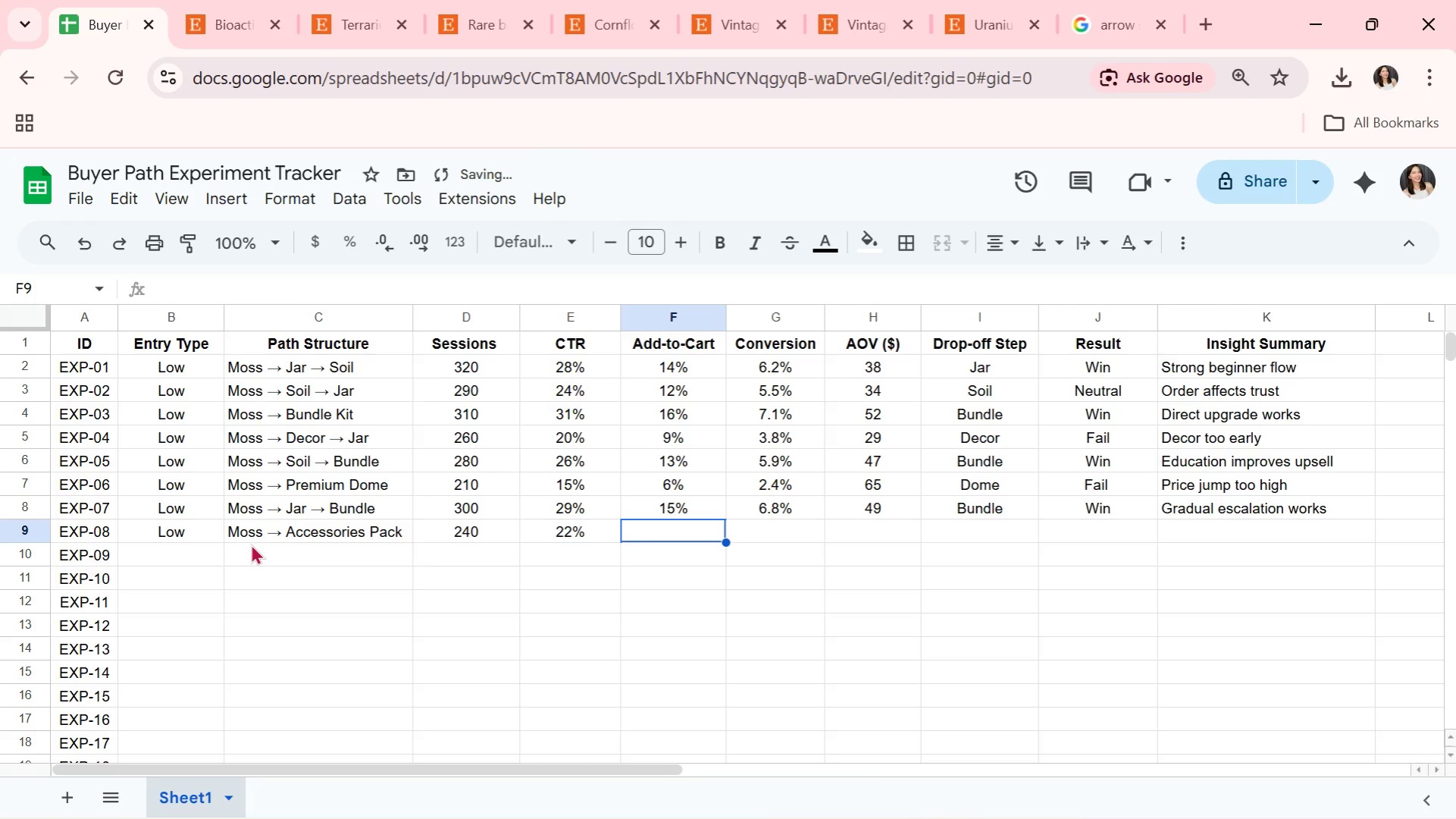 
 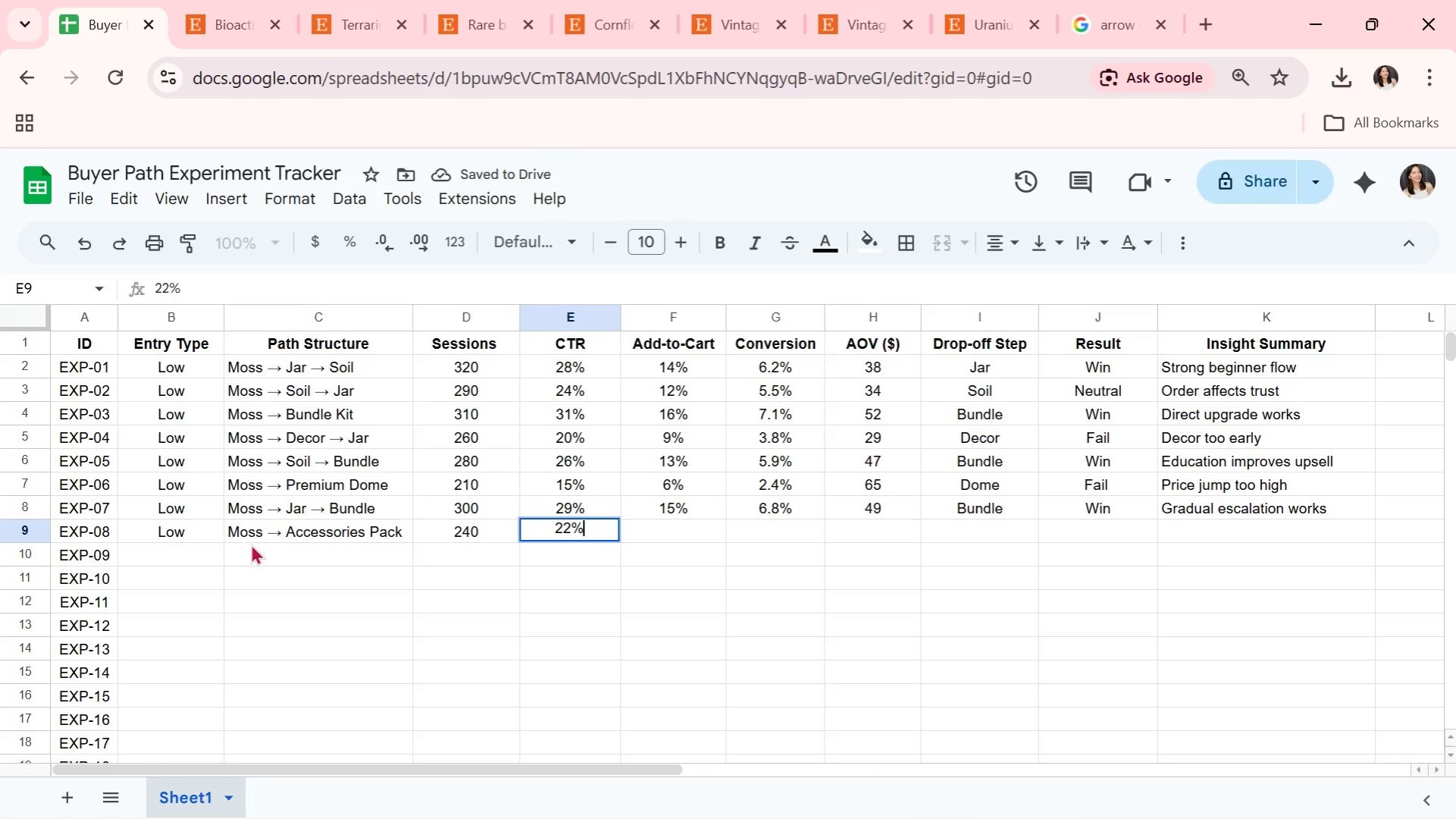 
key(ArrowRight)
 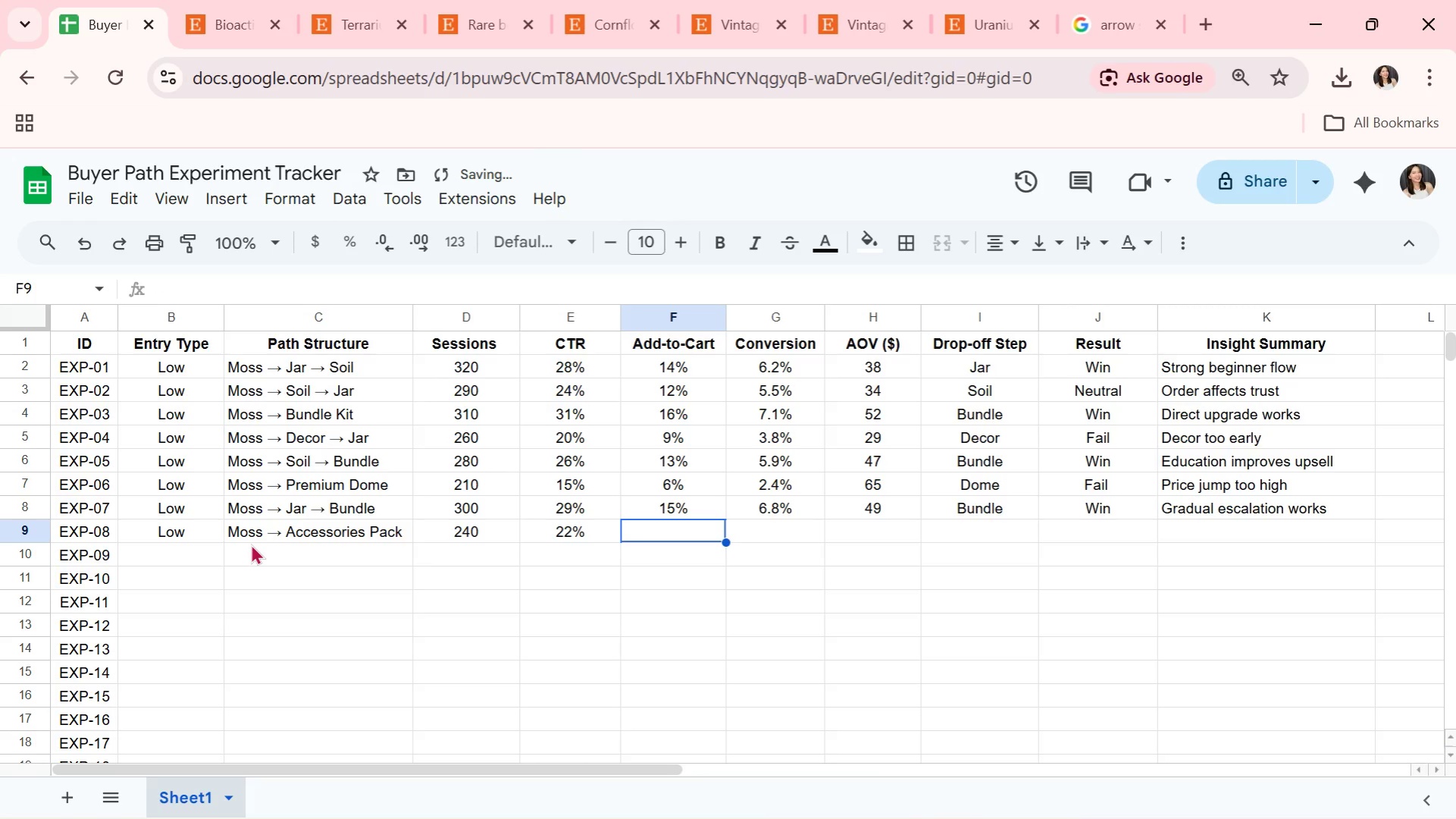 
type(10%)
 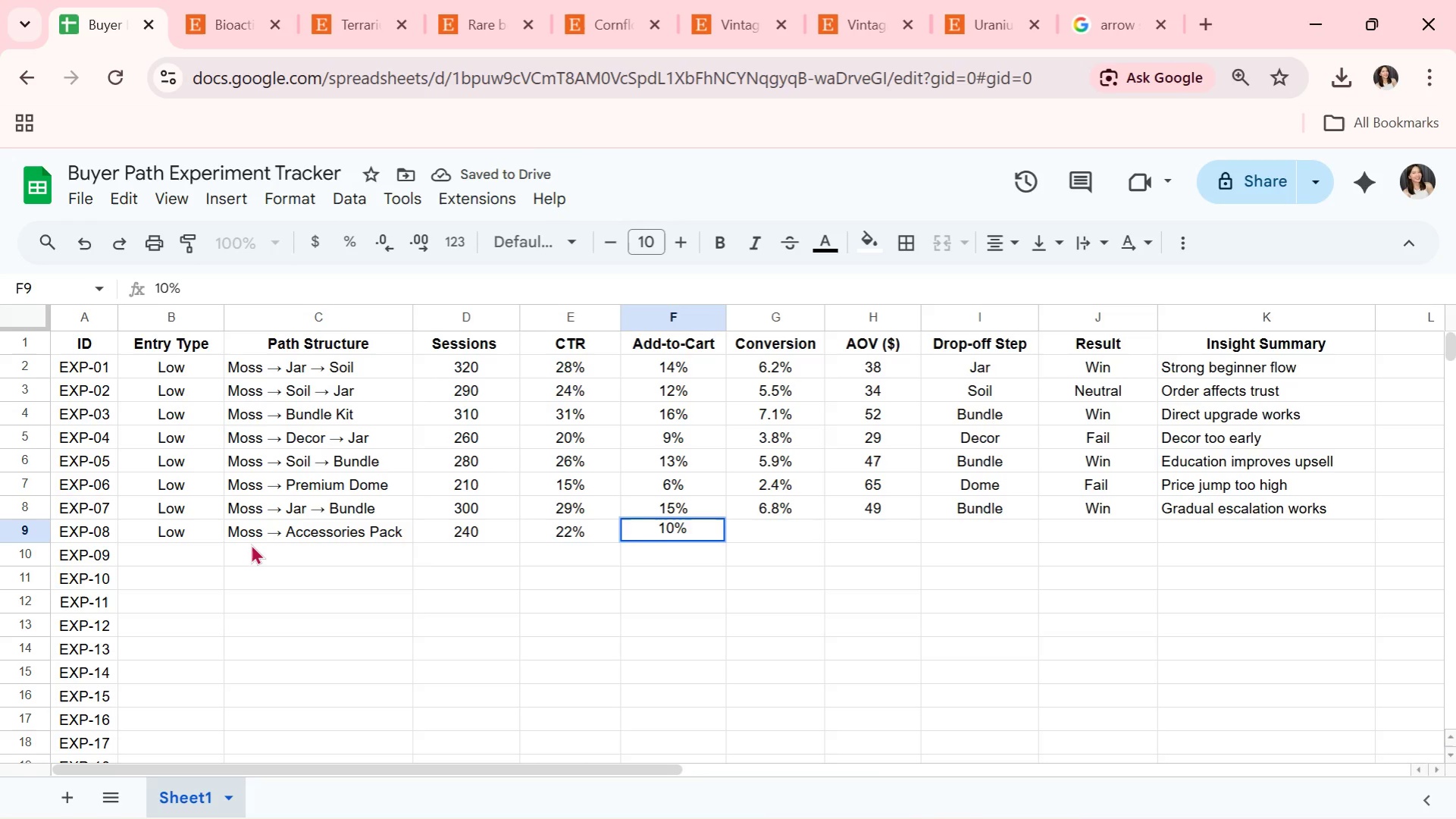 
key(ArrowRight)
 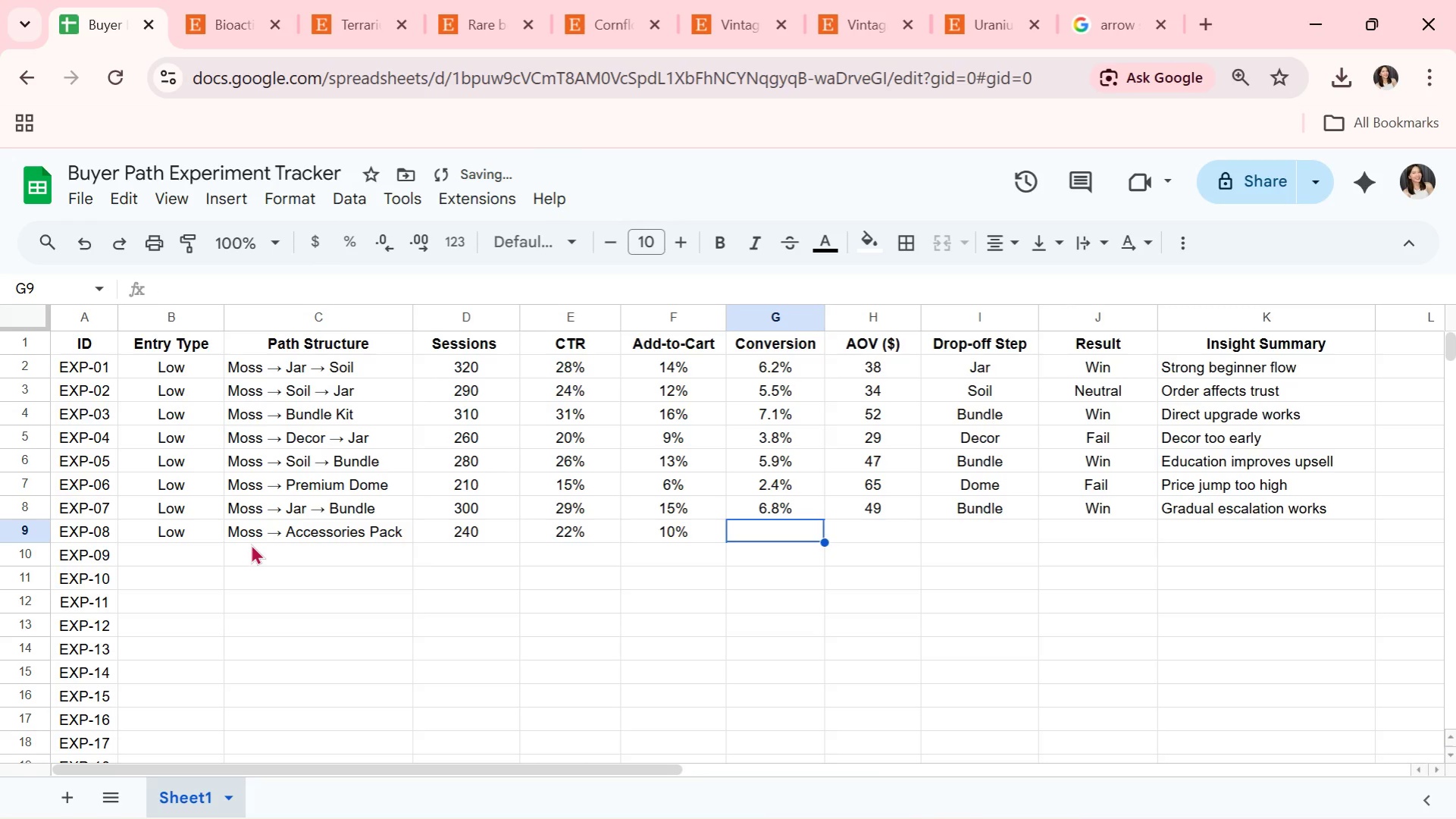 
type(4.2%)
 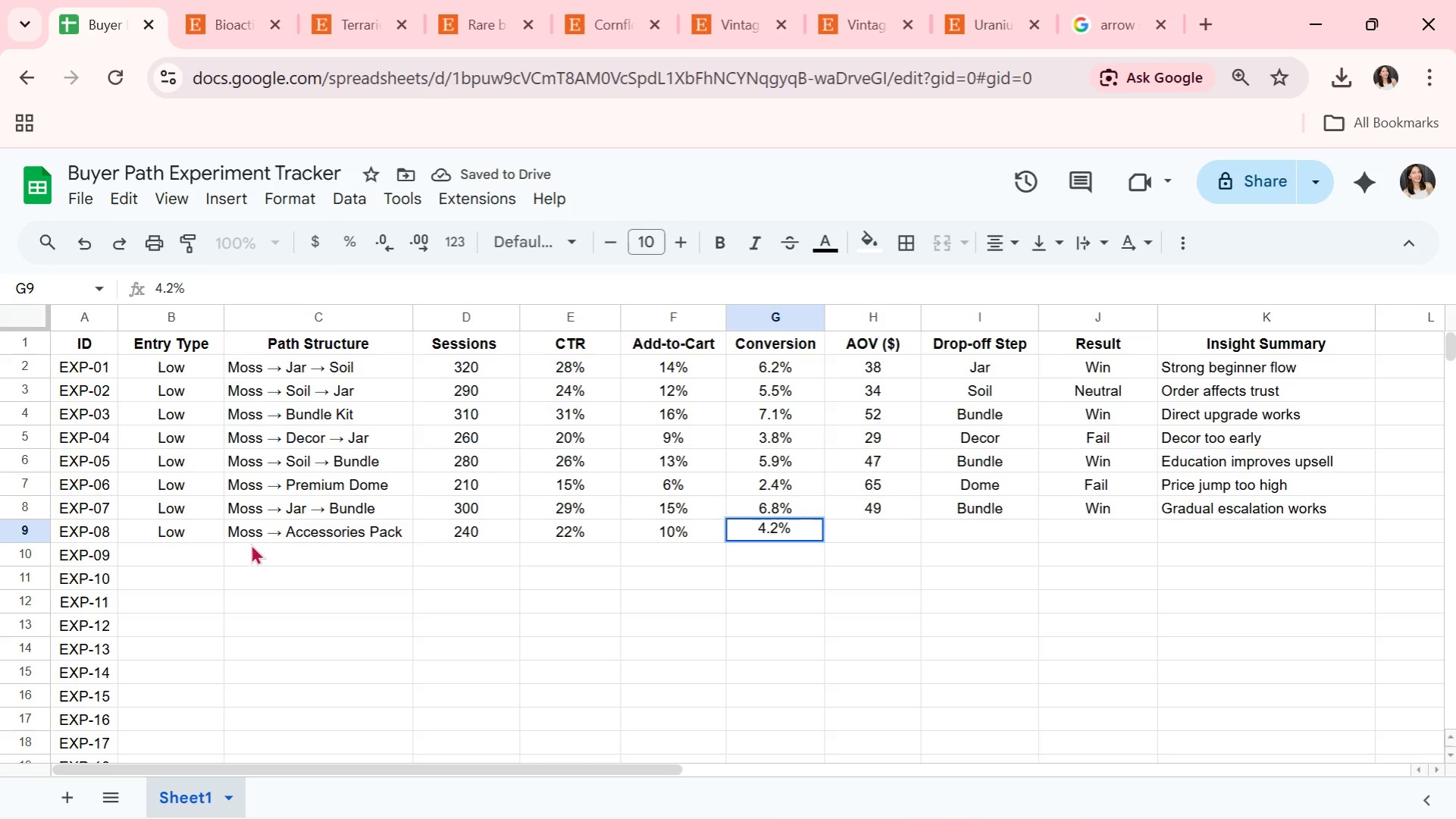 
key(ArrowRight)
 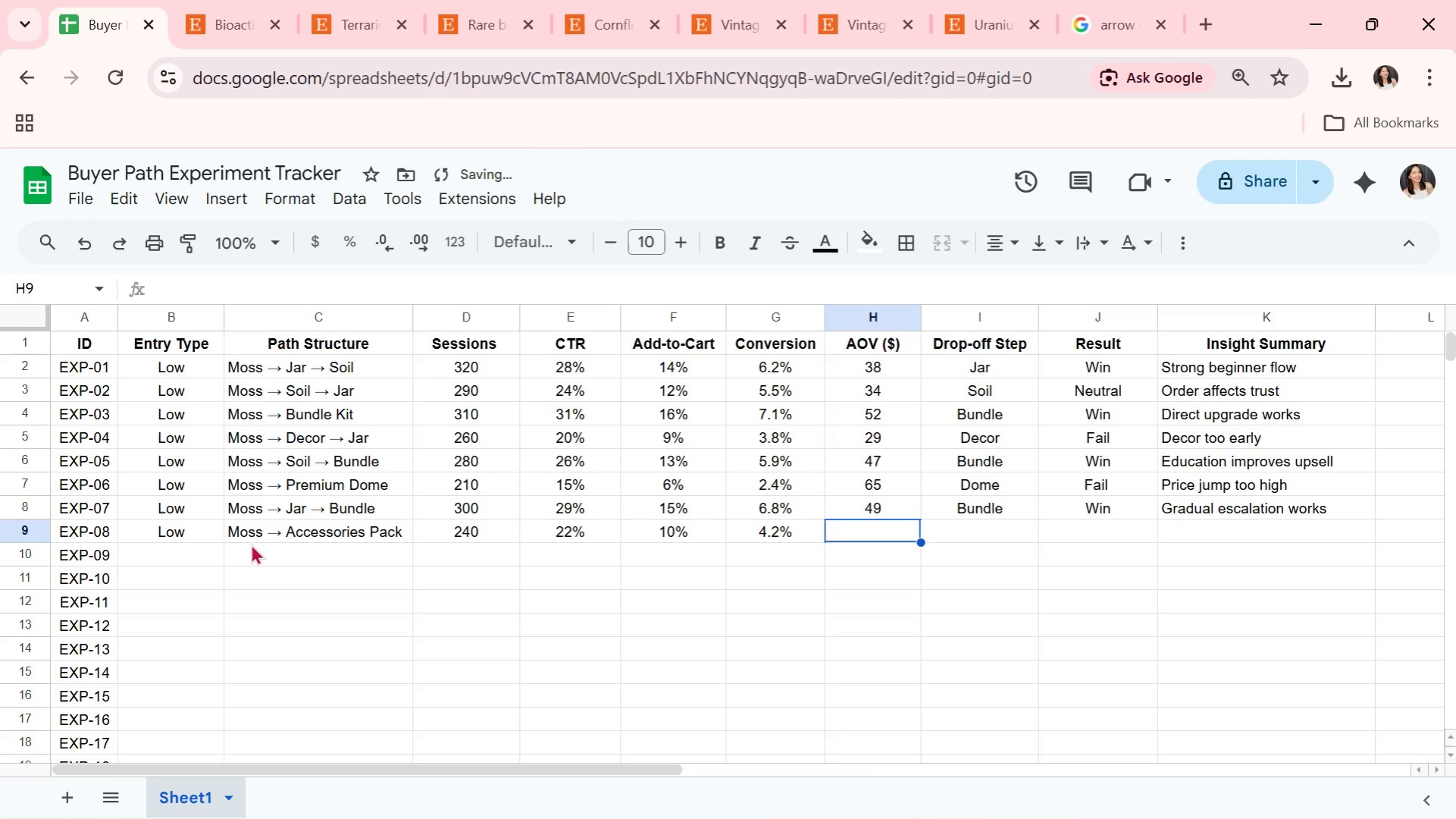 
type(31)
key(Tab)
 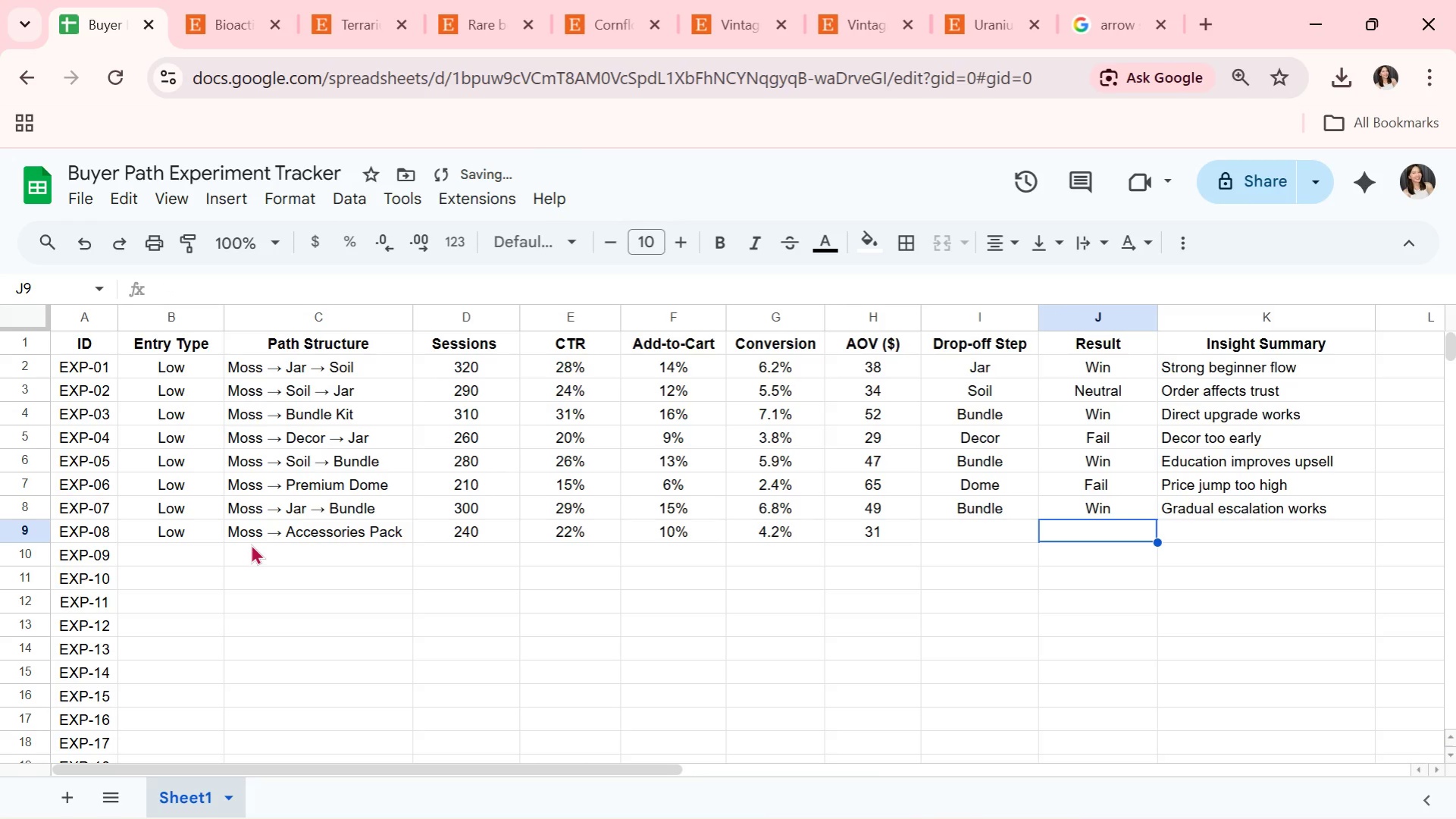 
hold_key(key=ArrowRight, duration=0.31)
 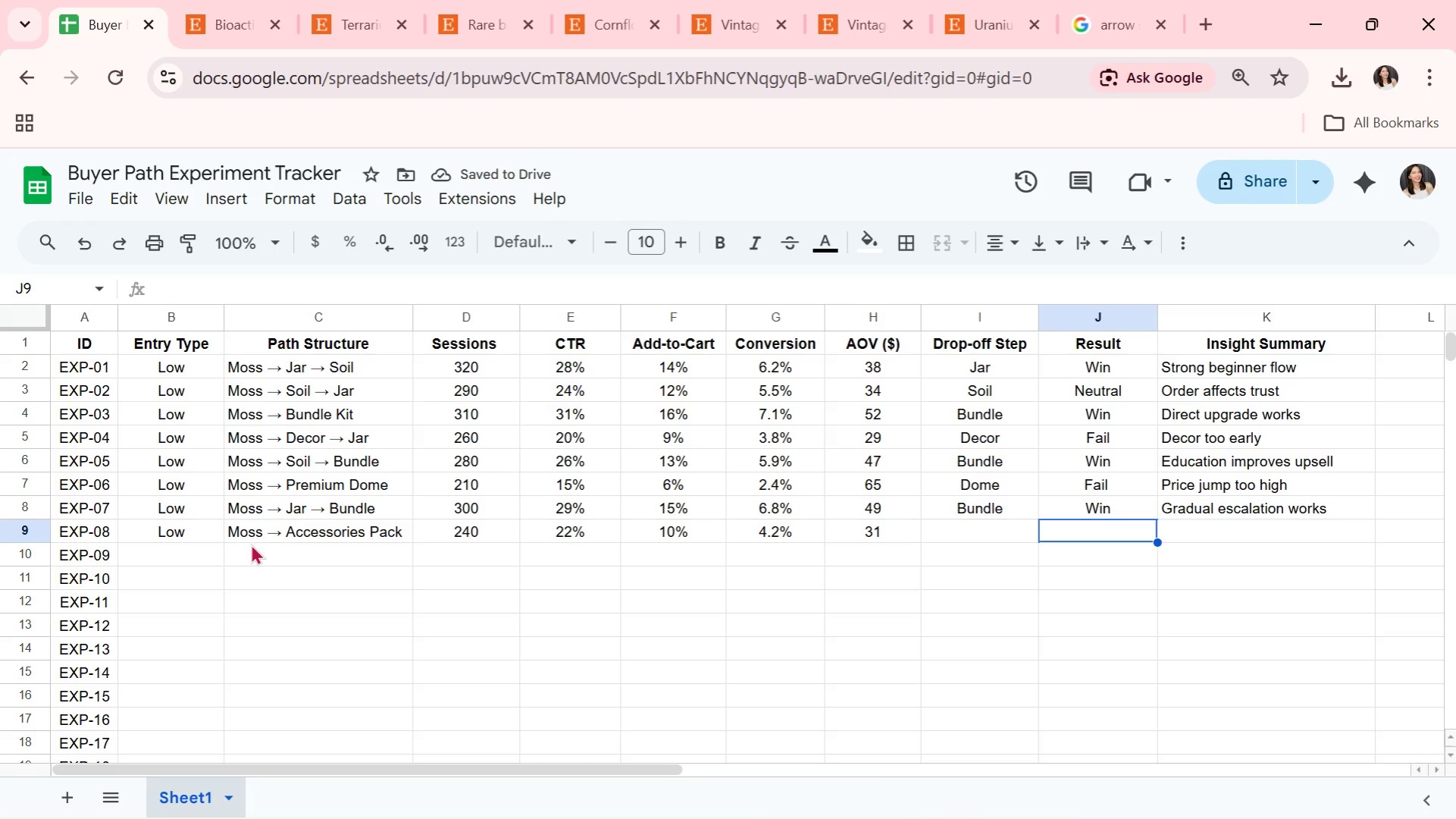 
key(ArrowLeft)
 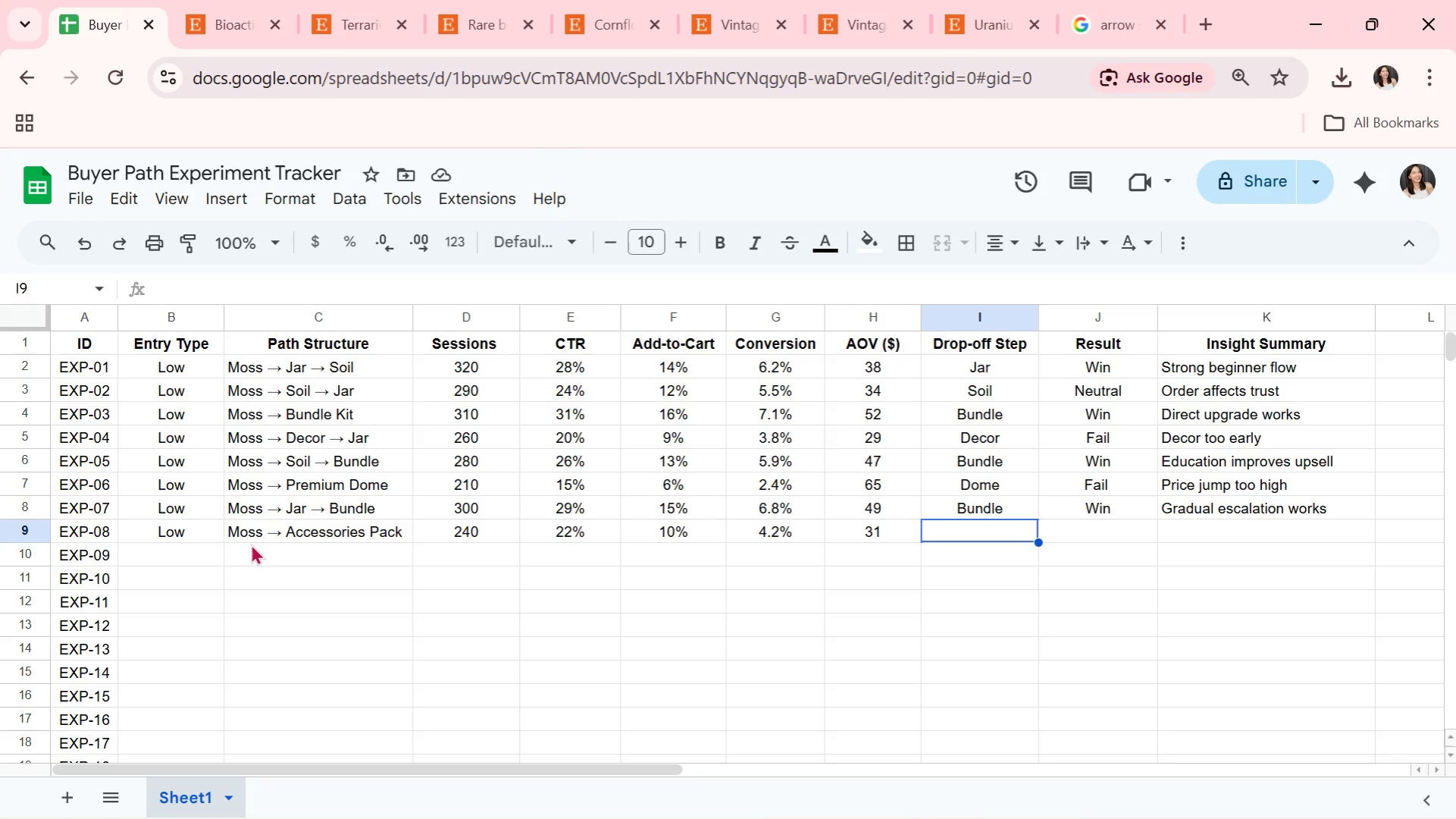 
wait(46.2)
 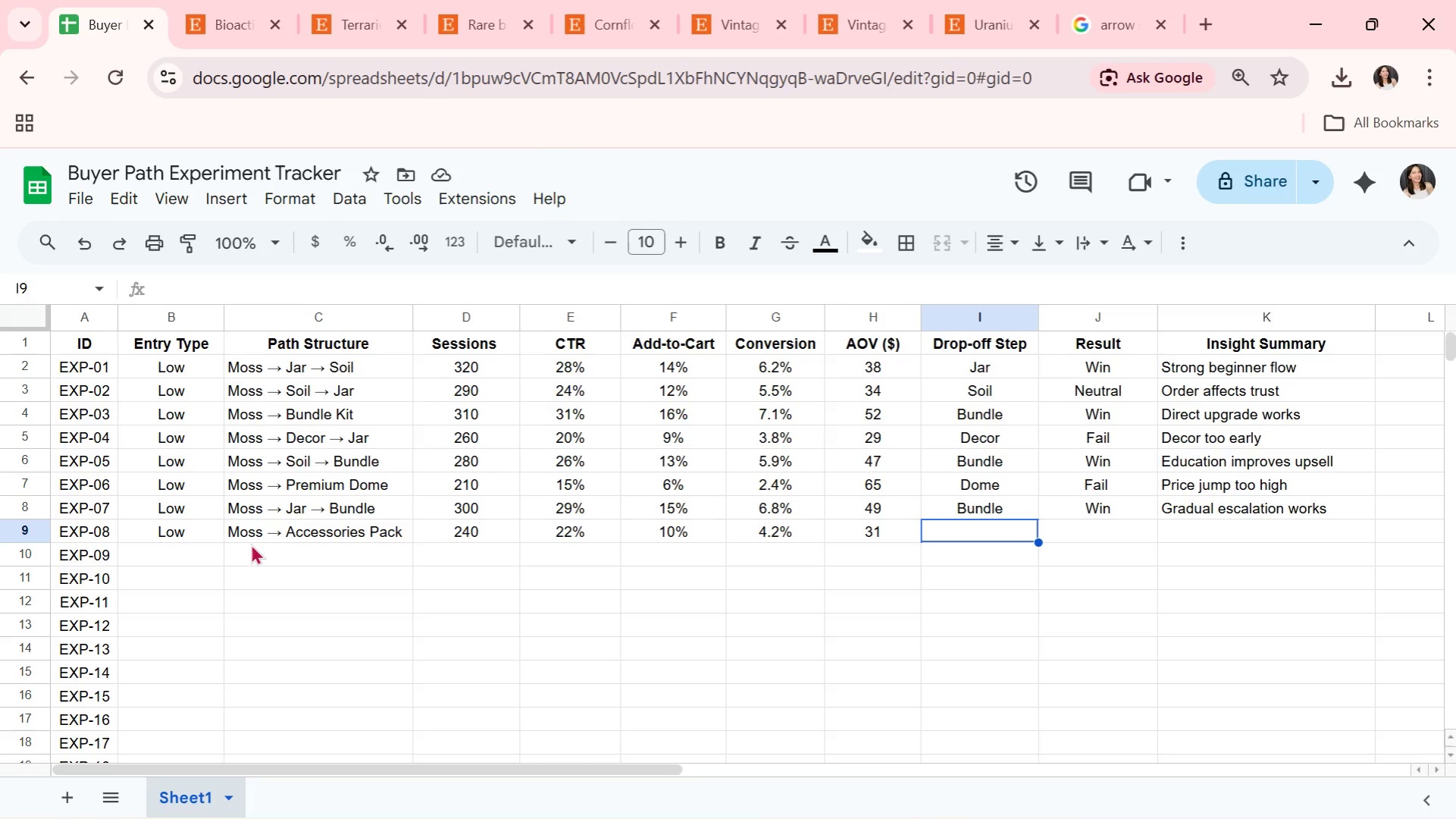 
type(Accessories)
 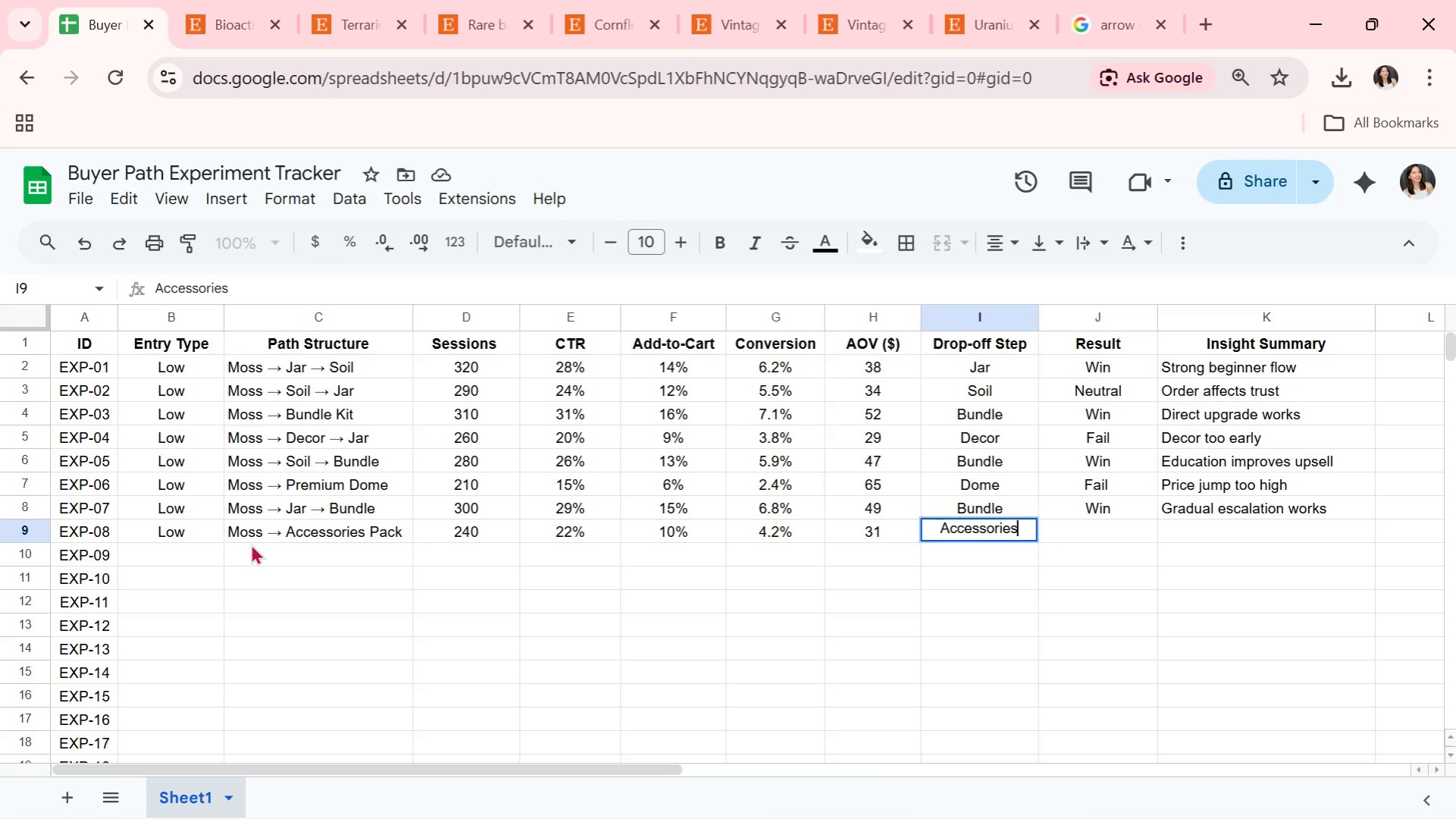 
wait(9.16)
 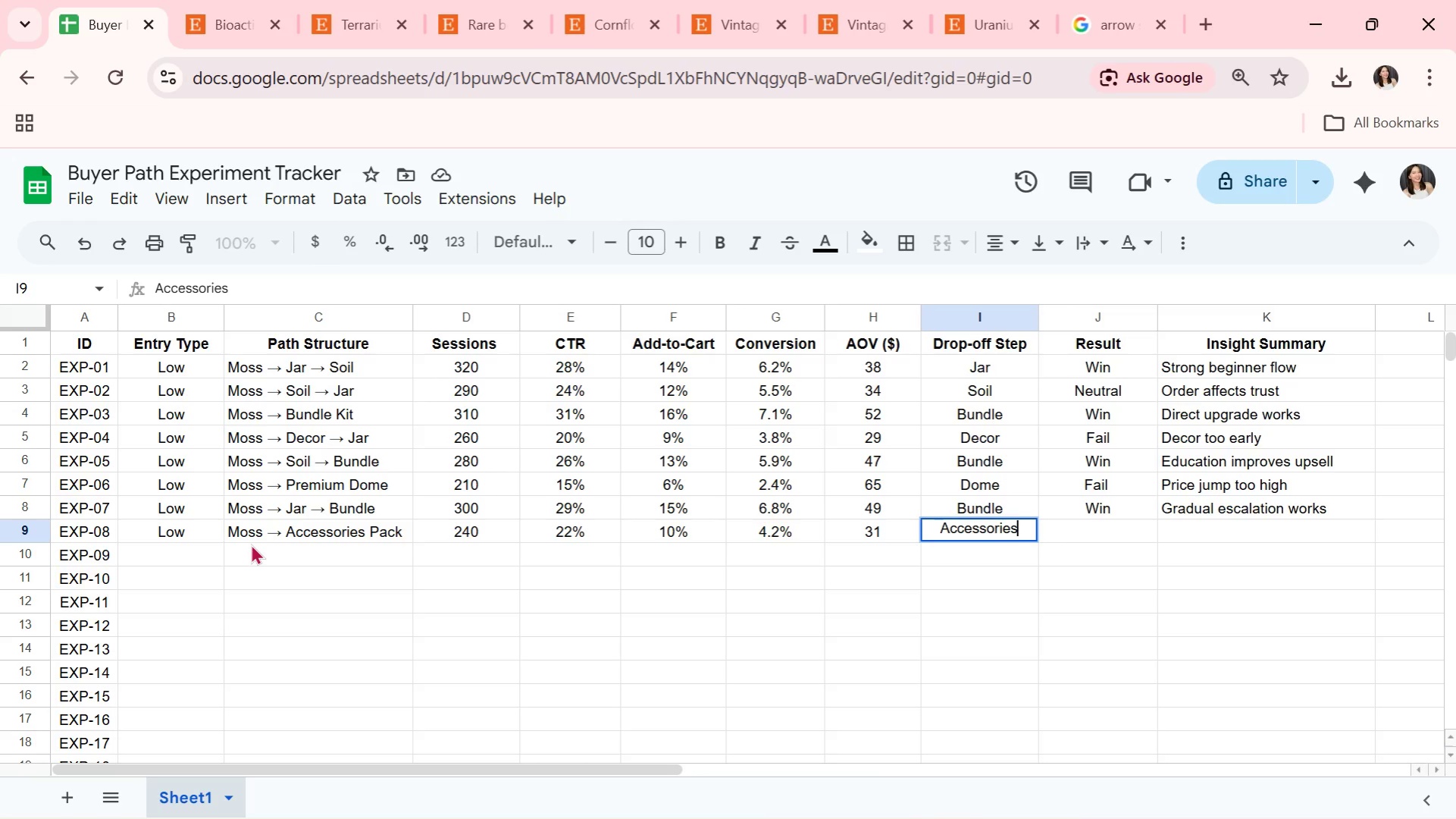 
key(ArrowRight)
 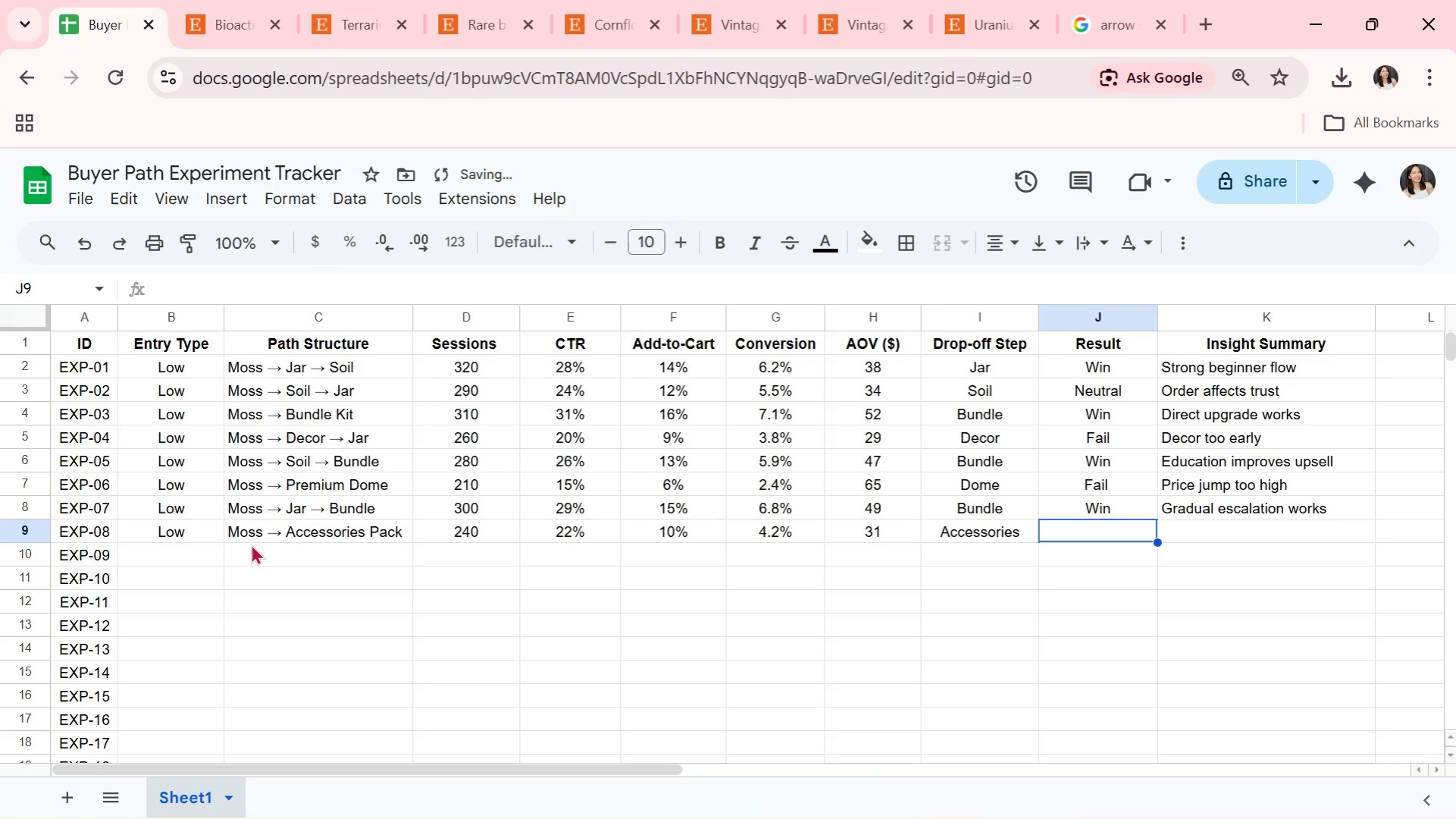 
key(CapsLock)
 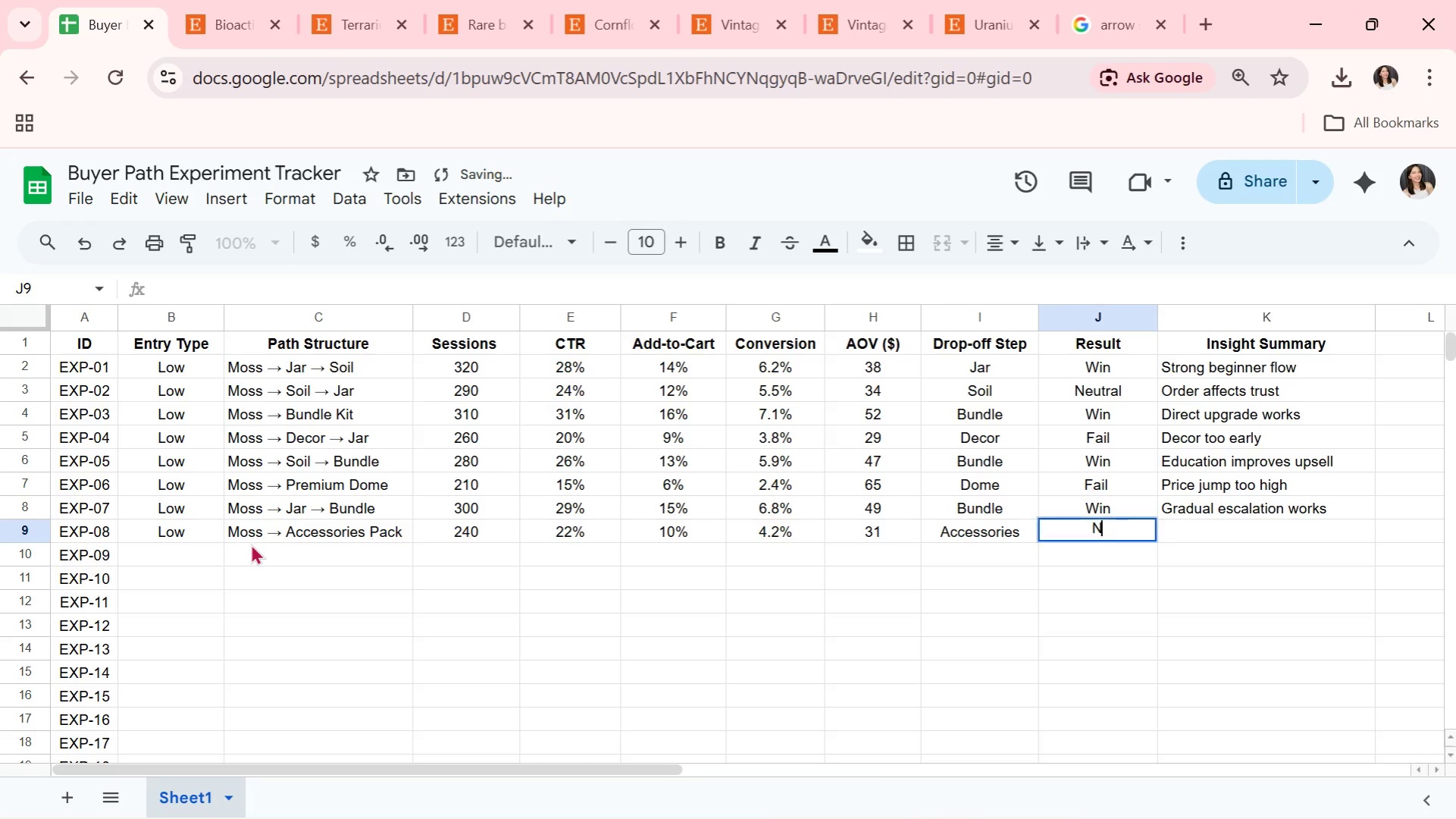 
key(N)
 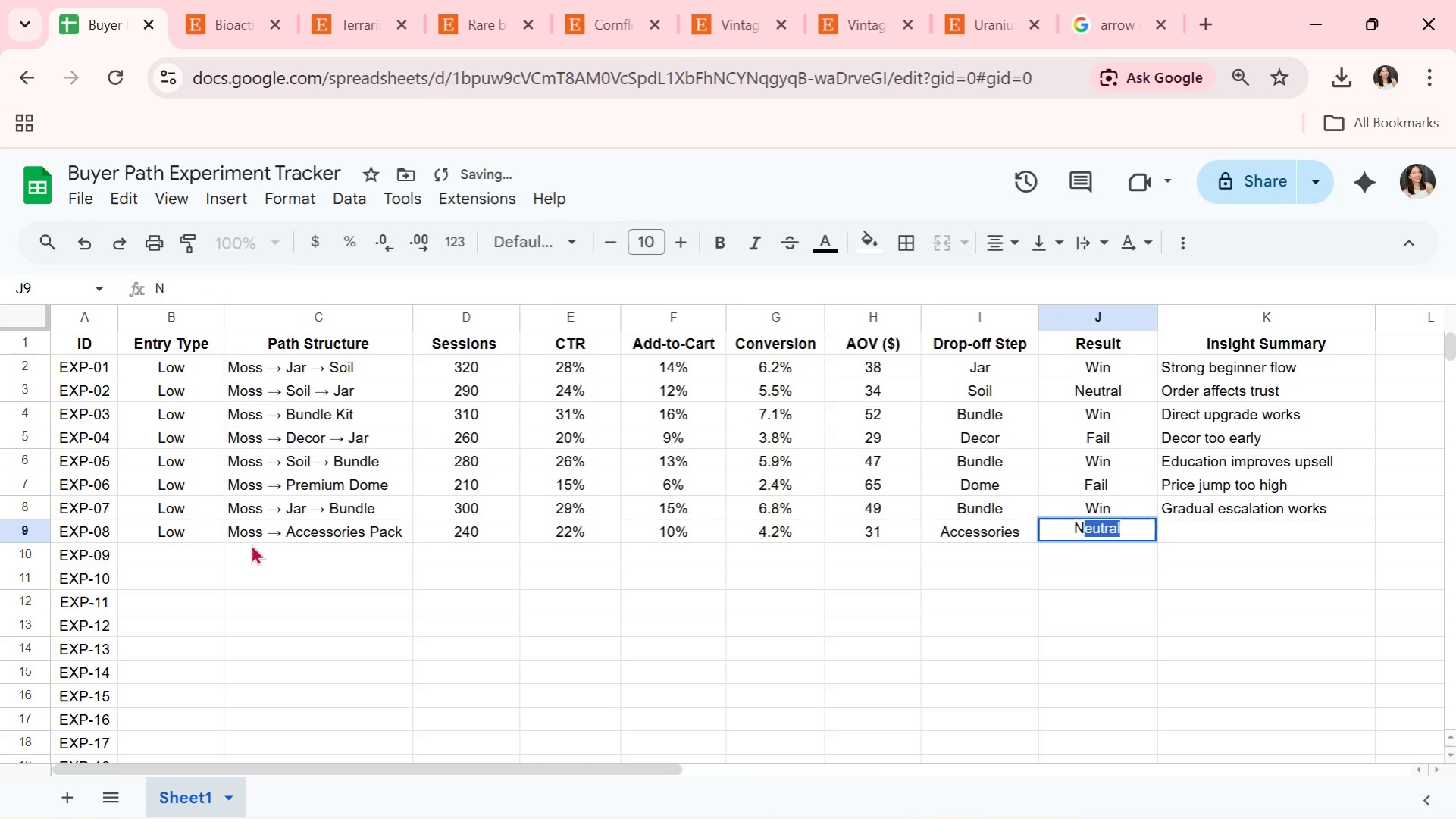 
key(CapsLock)
 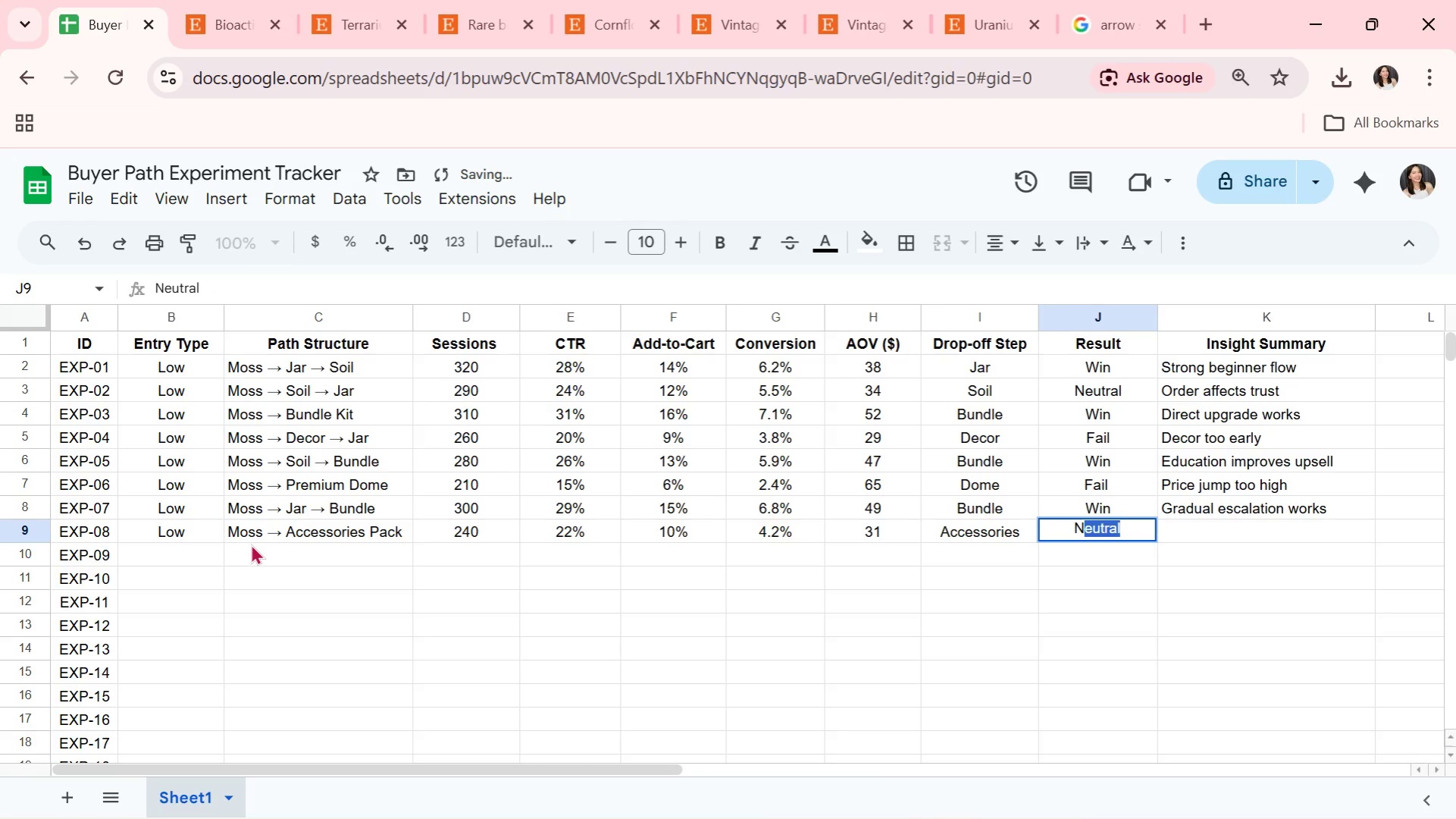 
key(ArrowRight)
 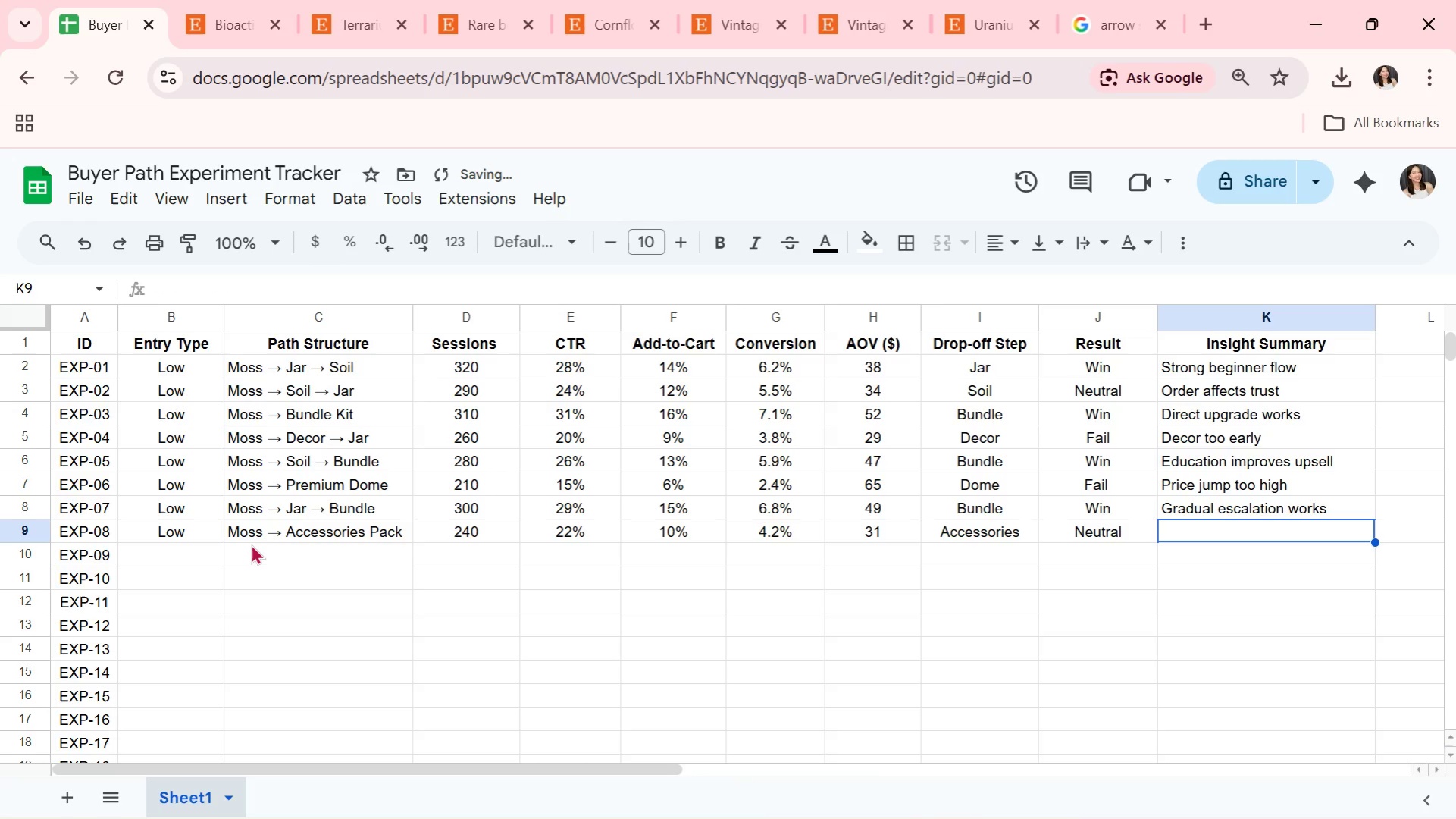 
type(Weak perceived value)
 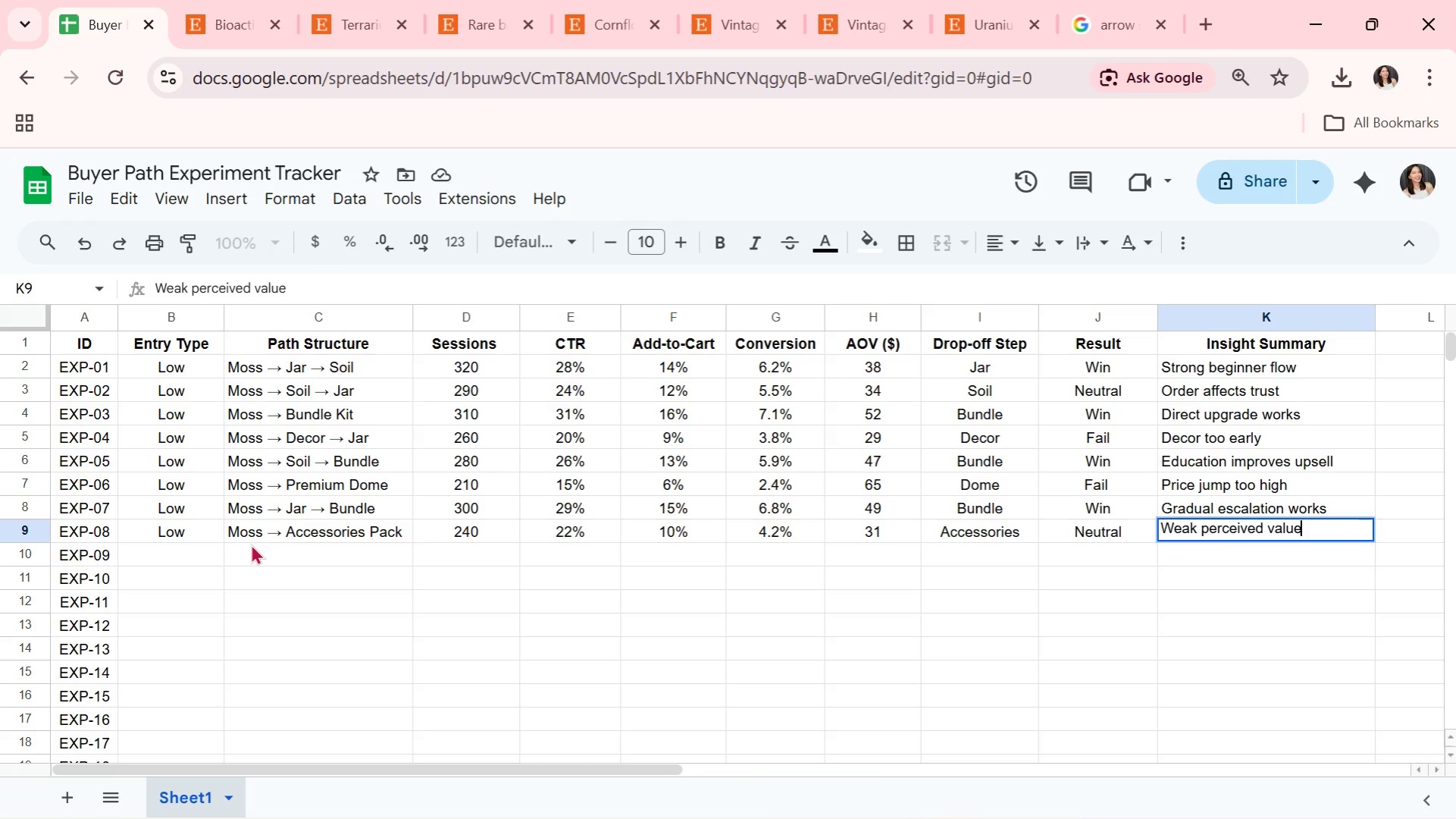 
key(Enter)
 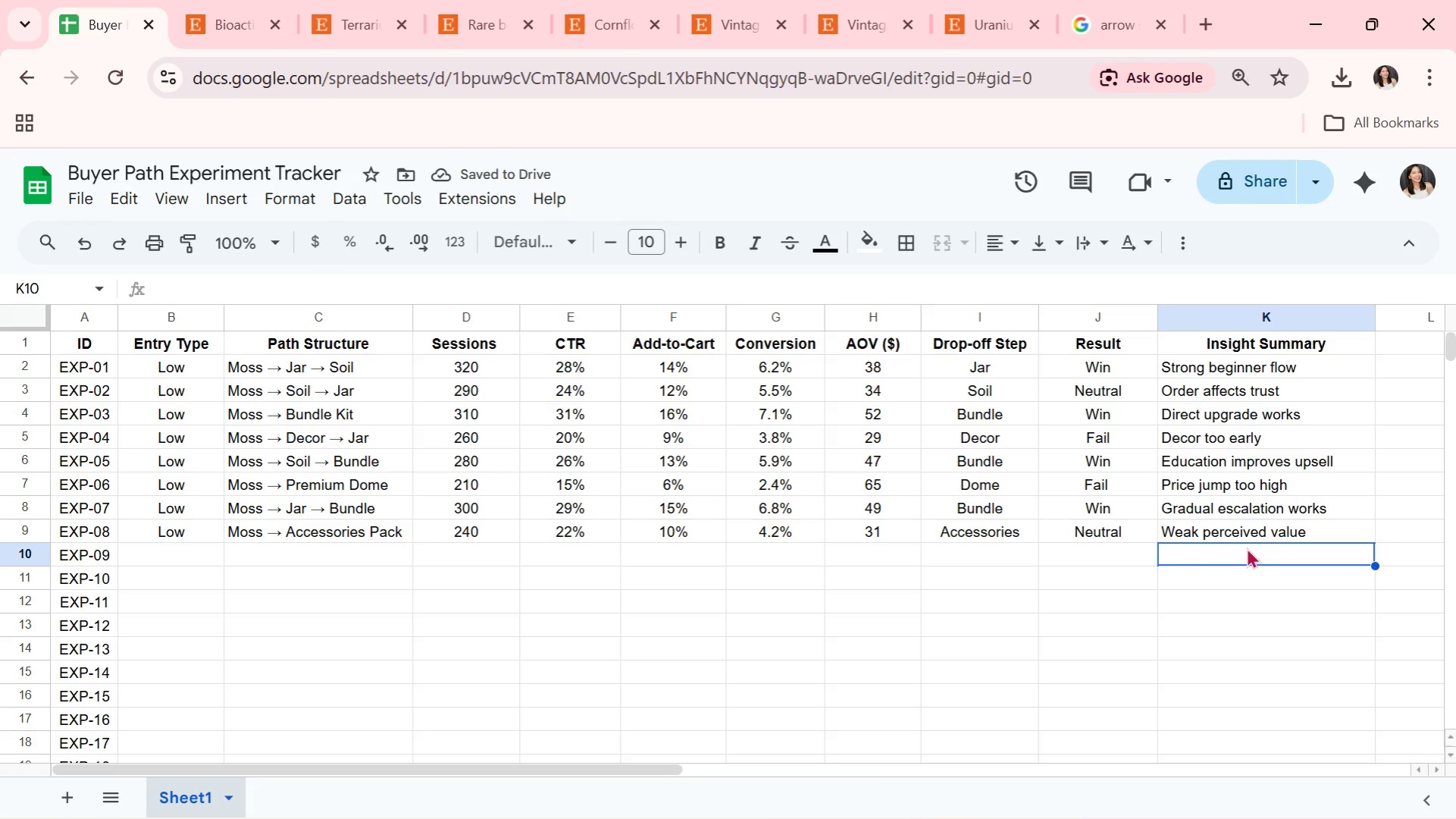 
left_click([172, 543])
 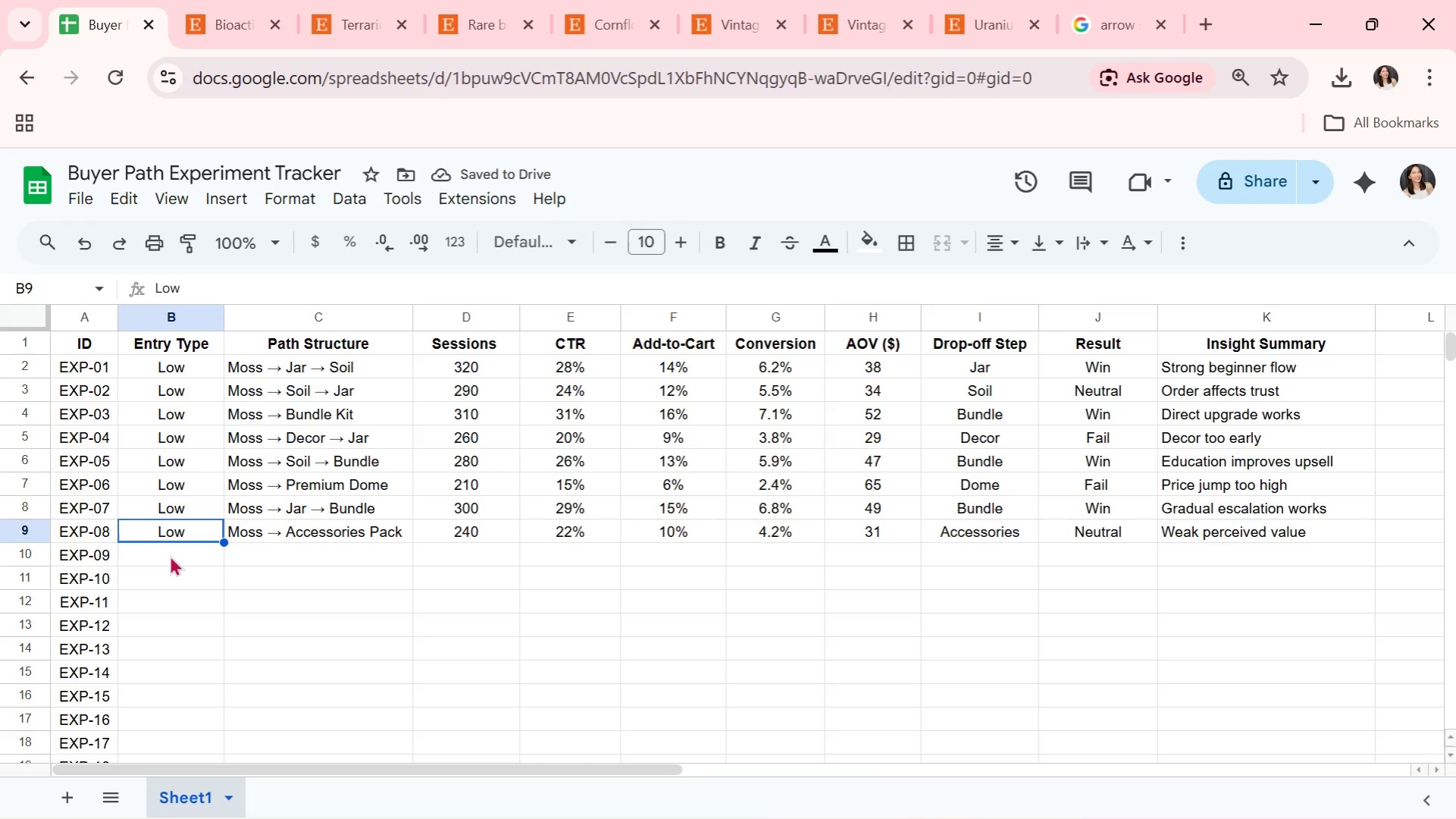 
left_click([161, 555])
 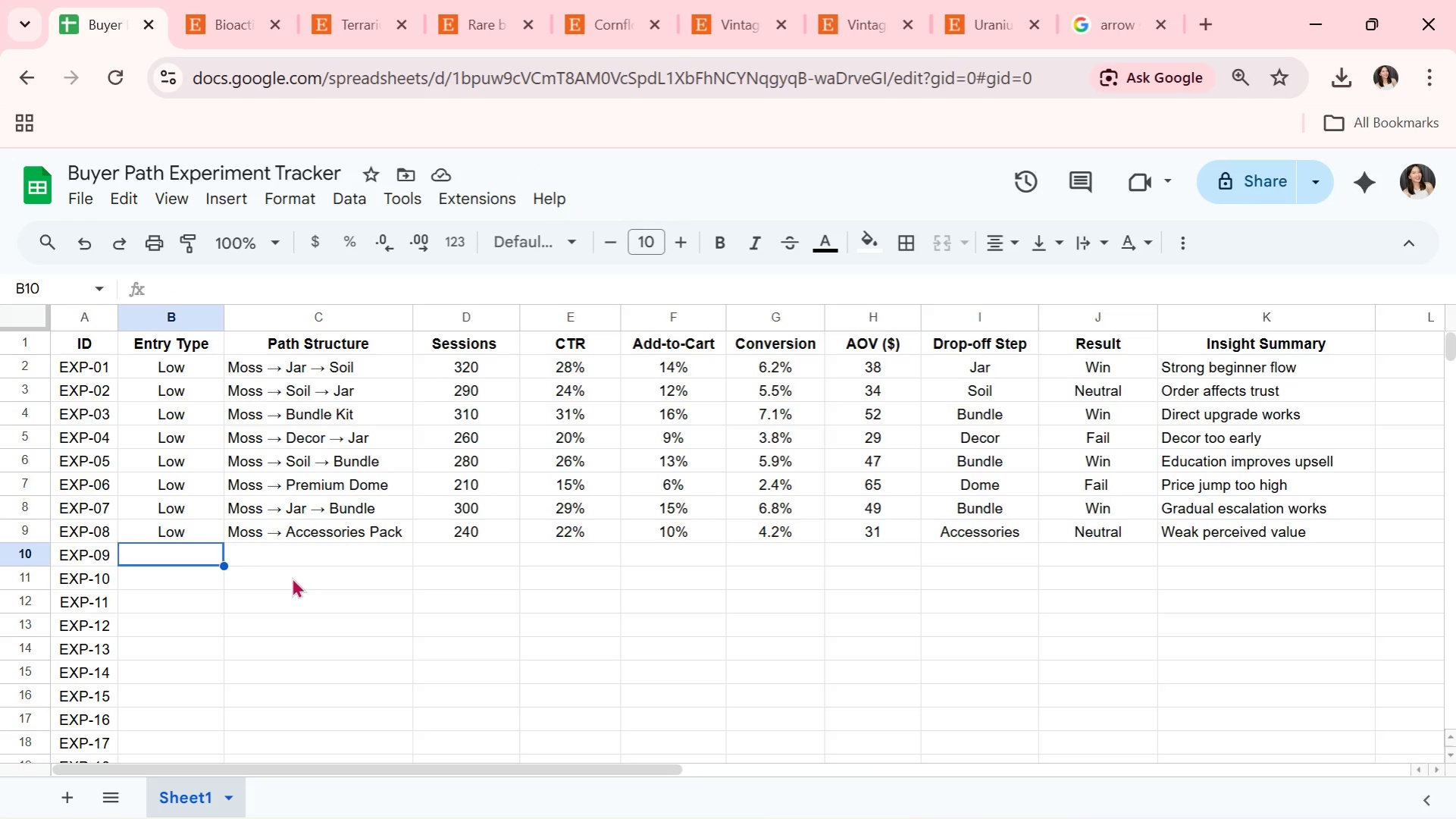 
wait(49.94)
 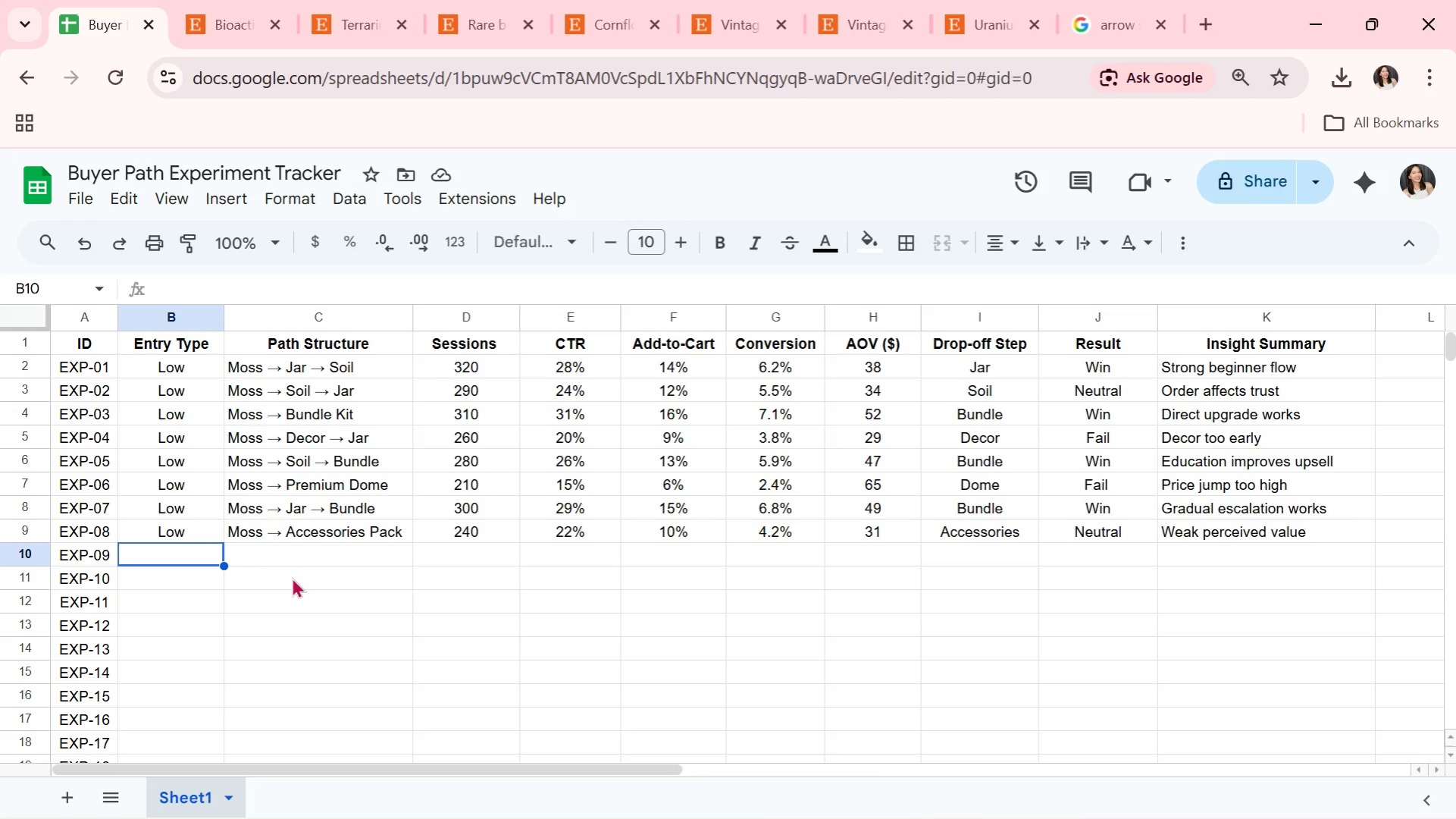 
key(Alt+AltLeft)
 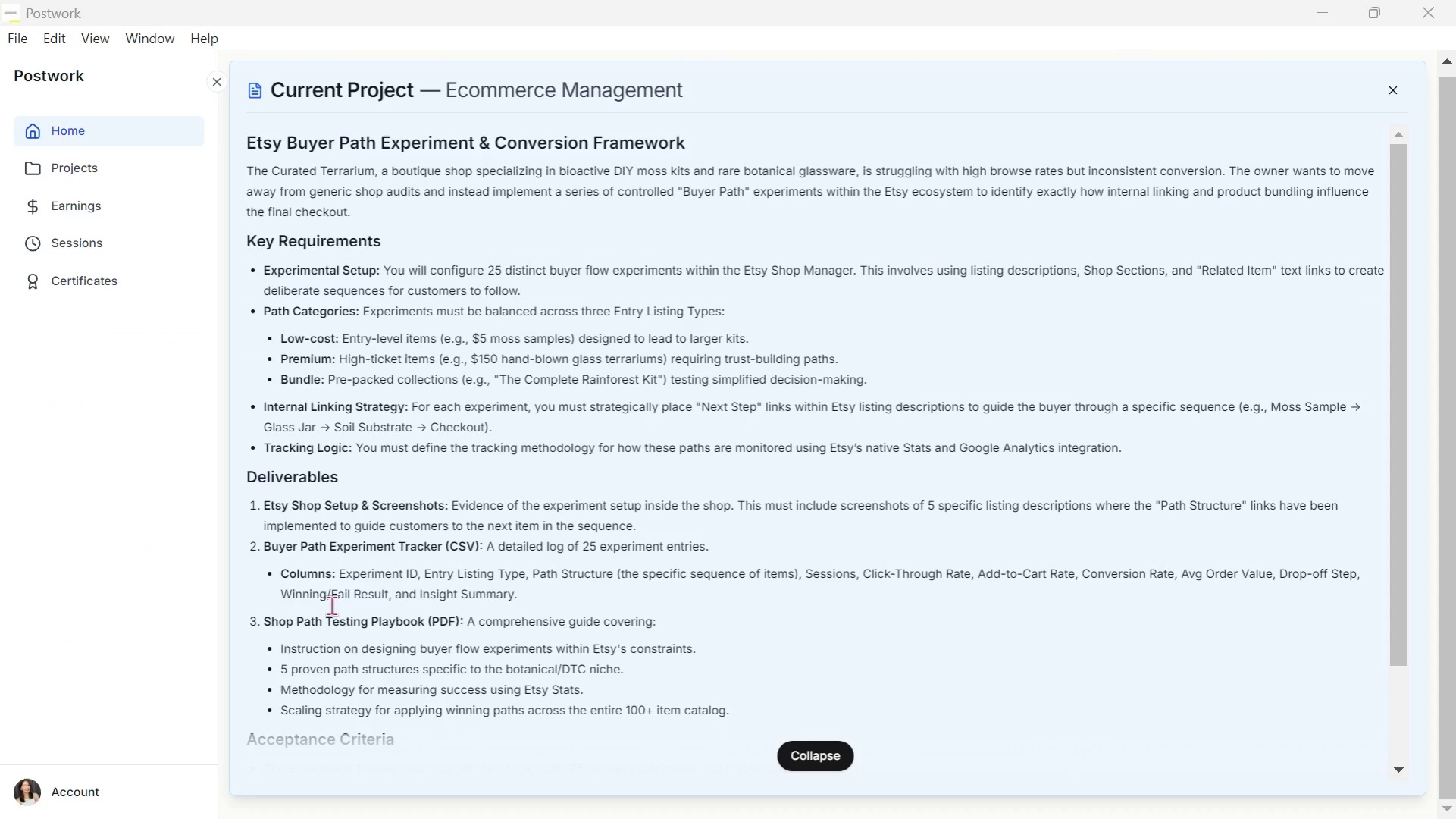 
key(Alt+Tab)